 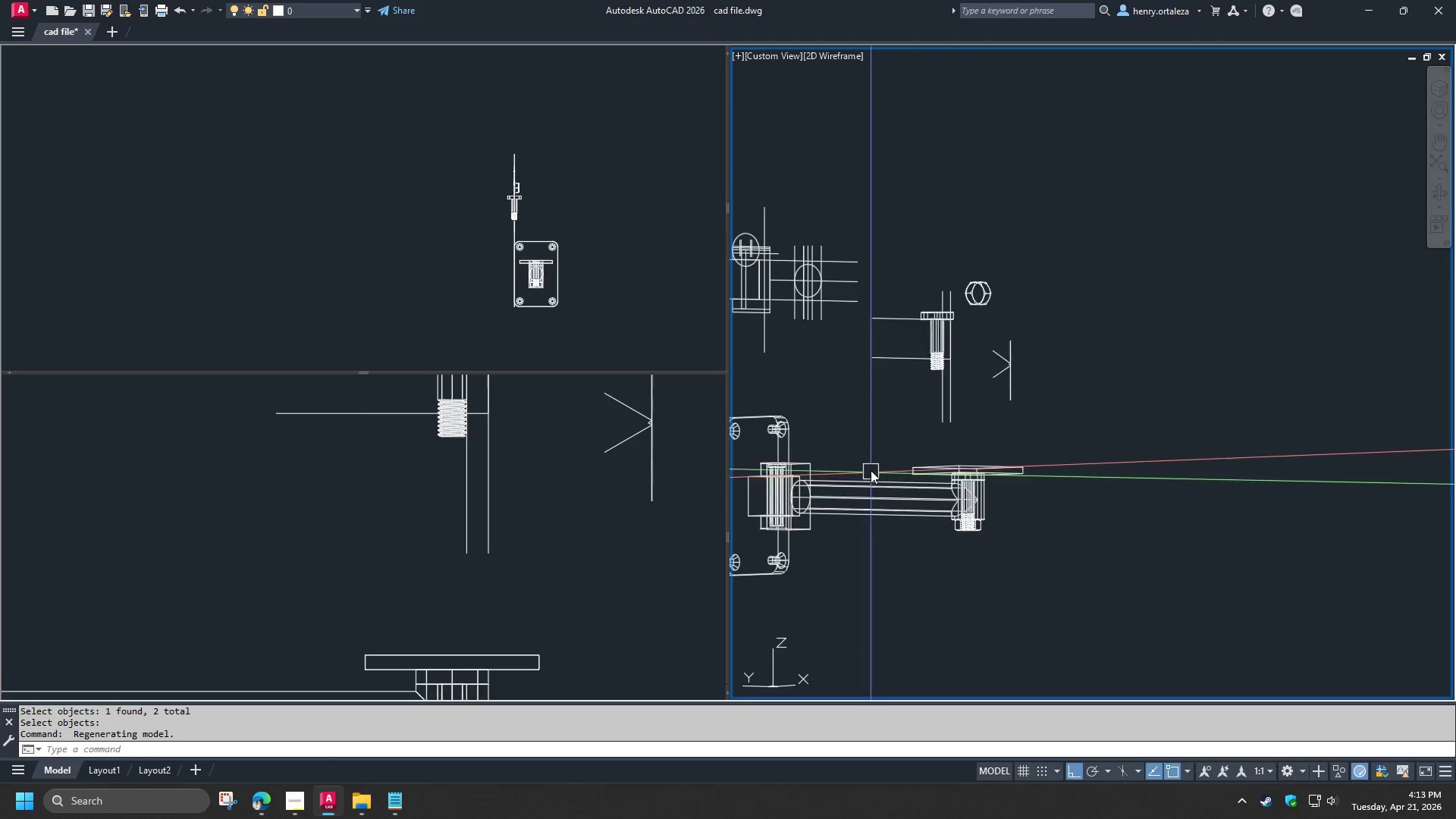 
hold_key(key=ShiftLeft, duration=1.52)
 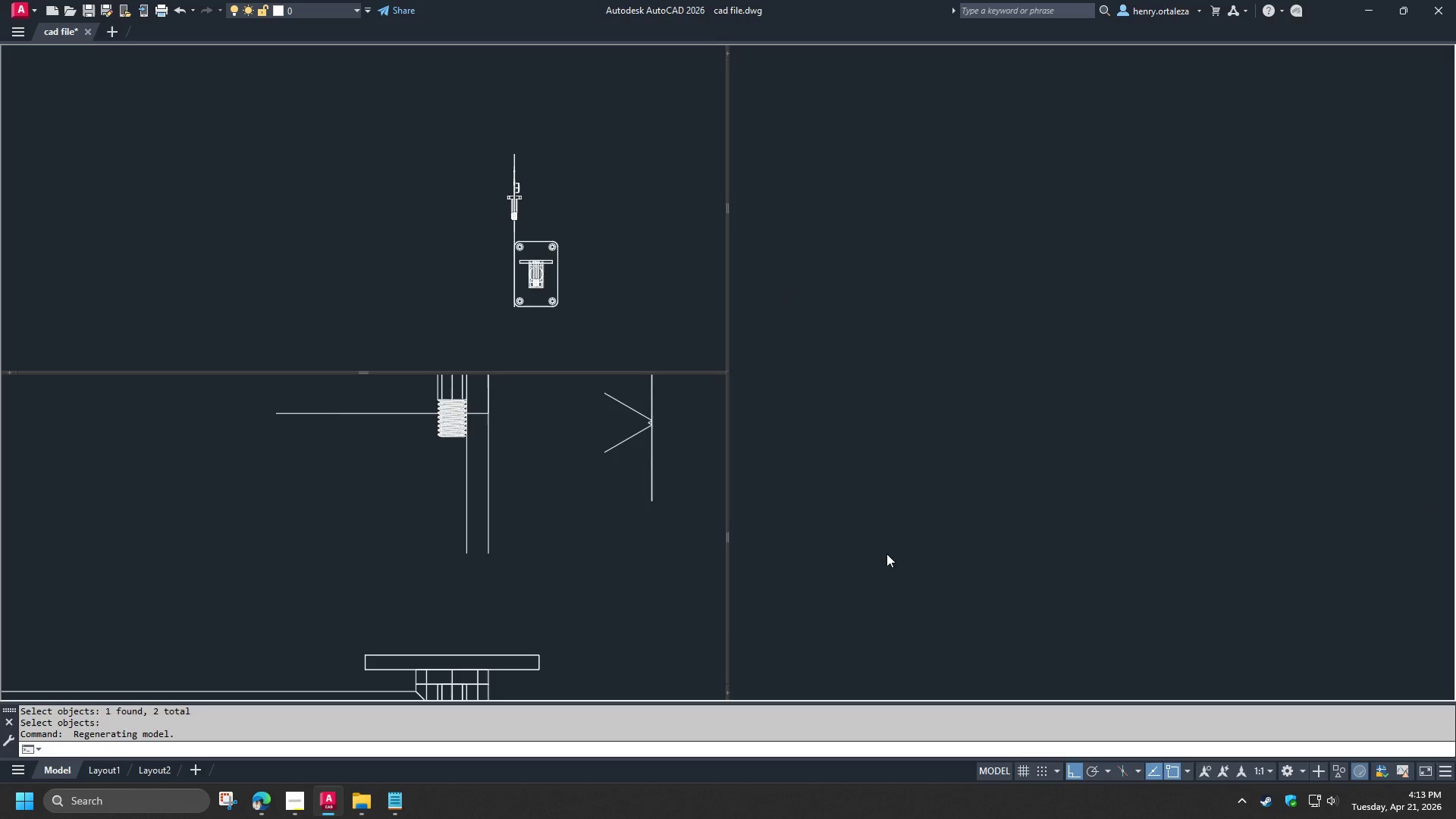 
scroll: coordinate [870, 475], scroll_direction: up, amount: 1.0
 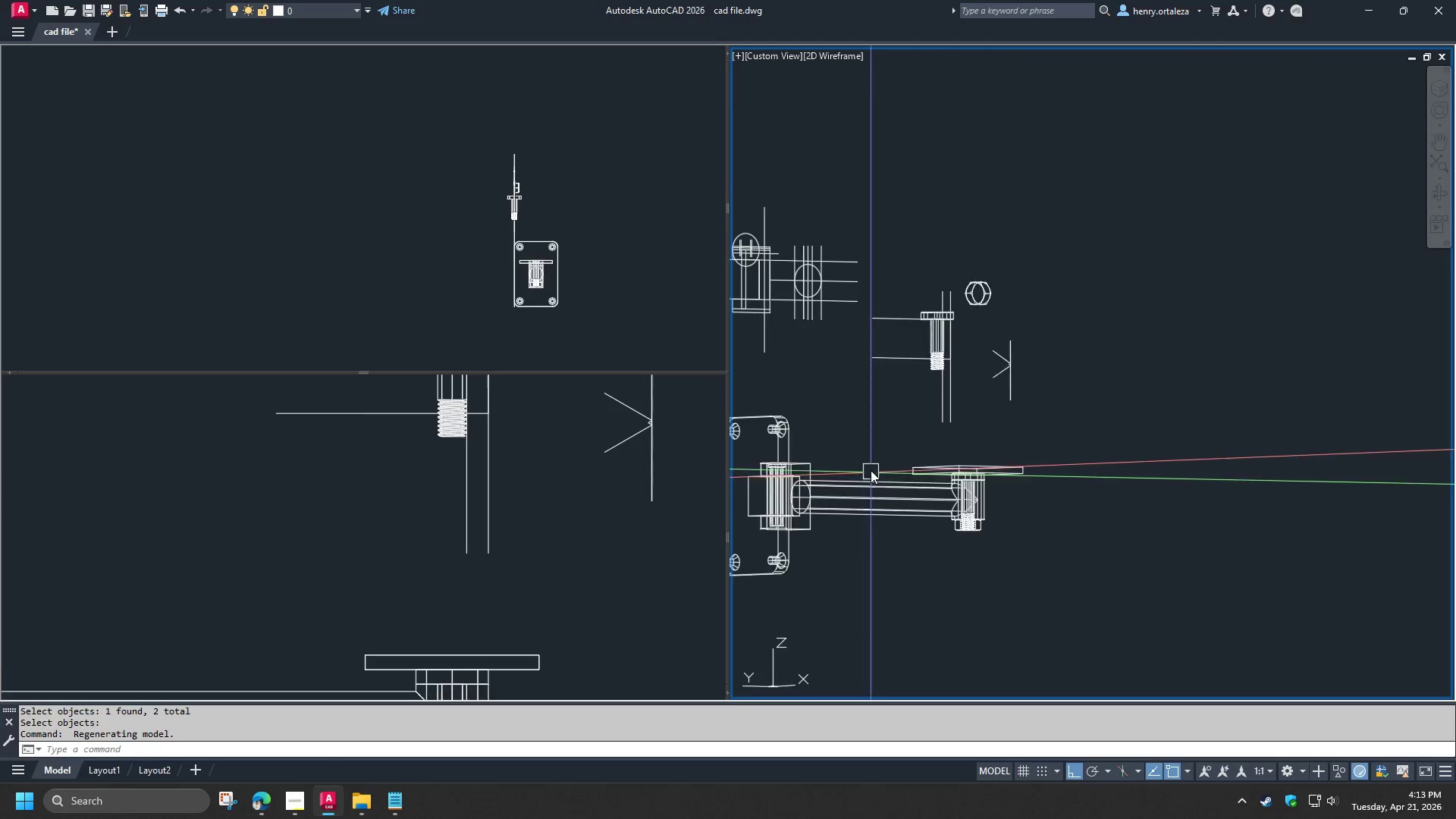 
hold_key(key=ShiftLeft, duration=0.69)
 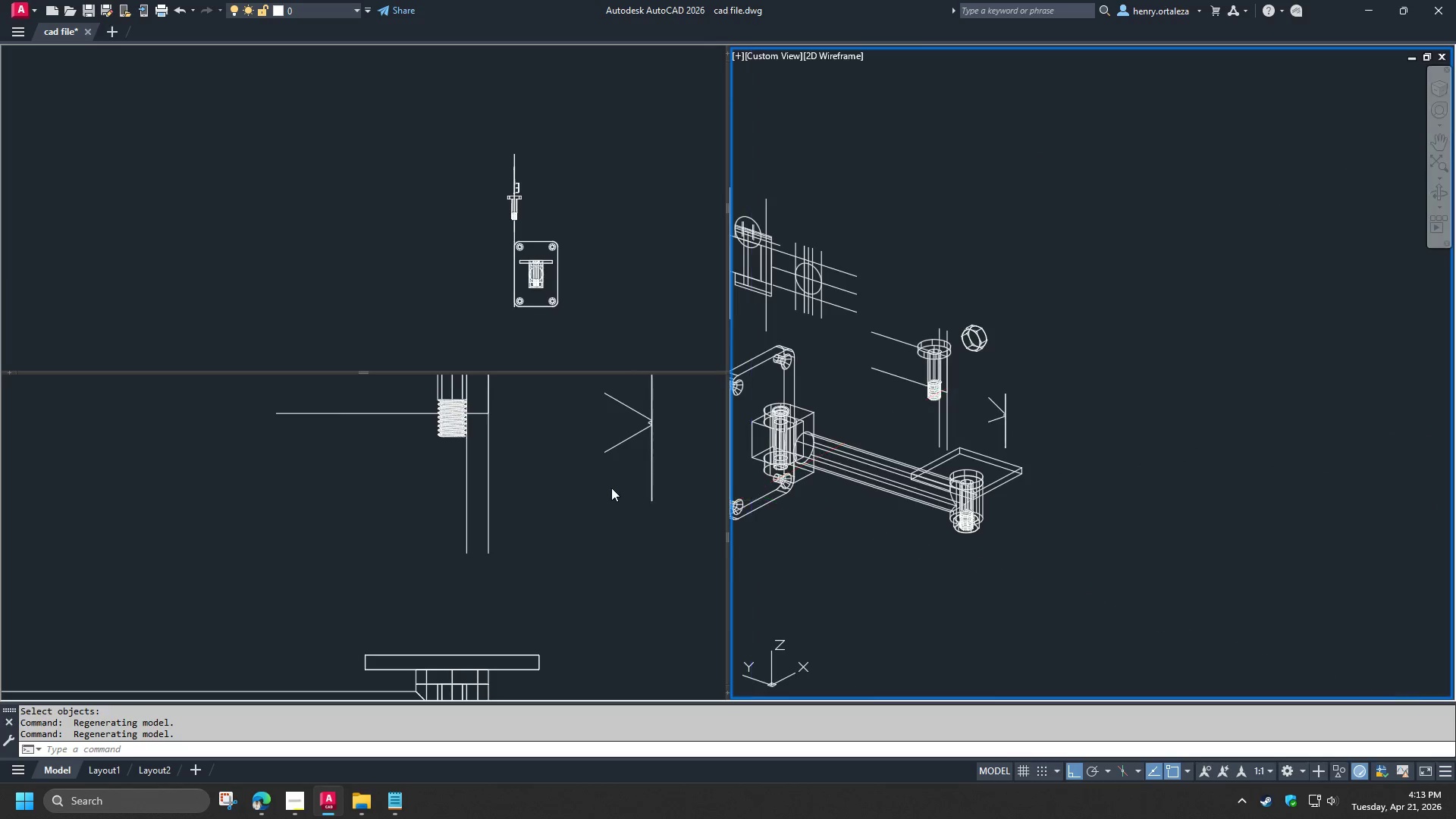 
left_click([611, 488])
 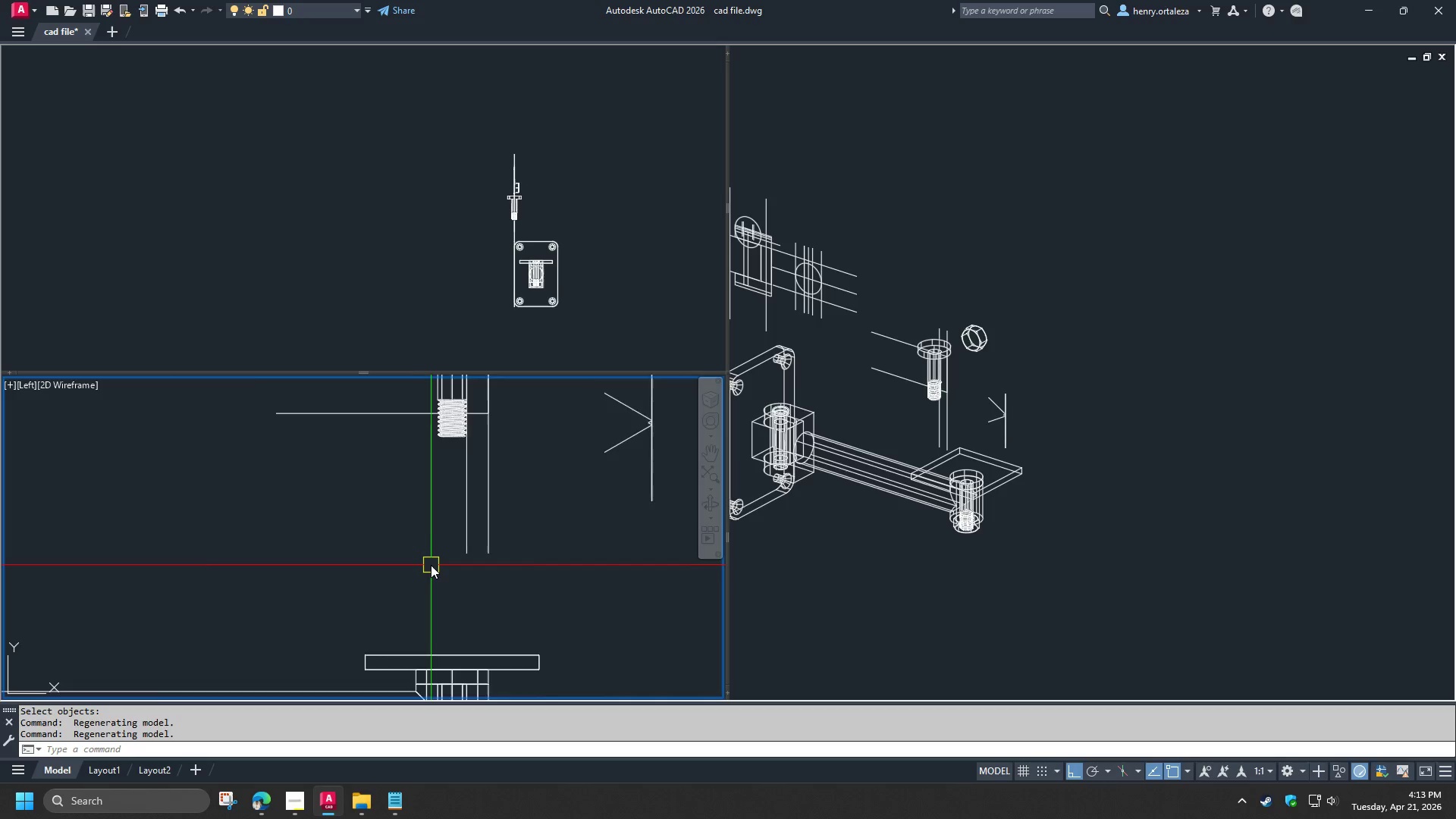 
scroll: coordinate [431, 565], scroll_direction: down, amount: 3.0
 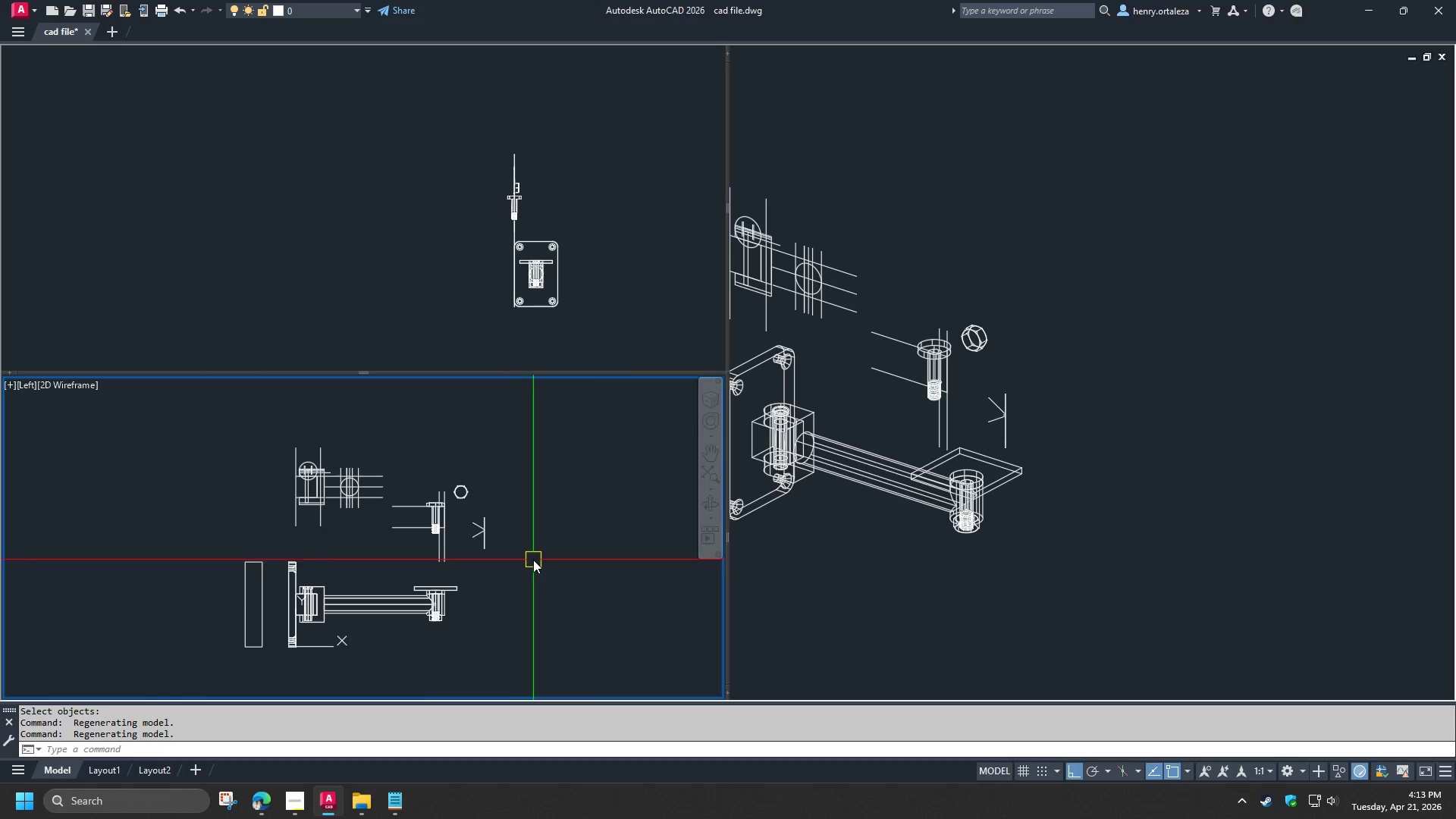 
left_click([534, 554])
 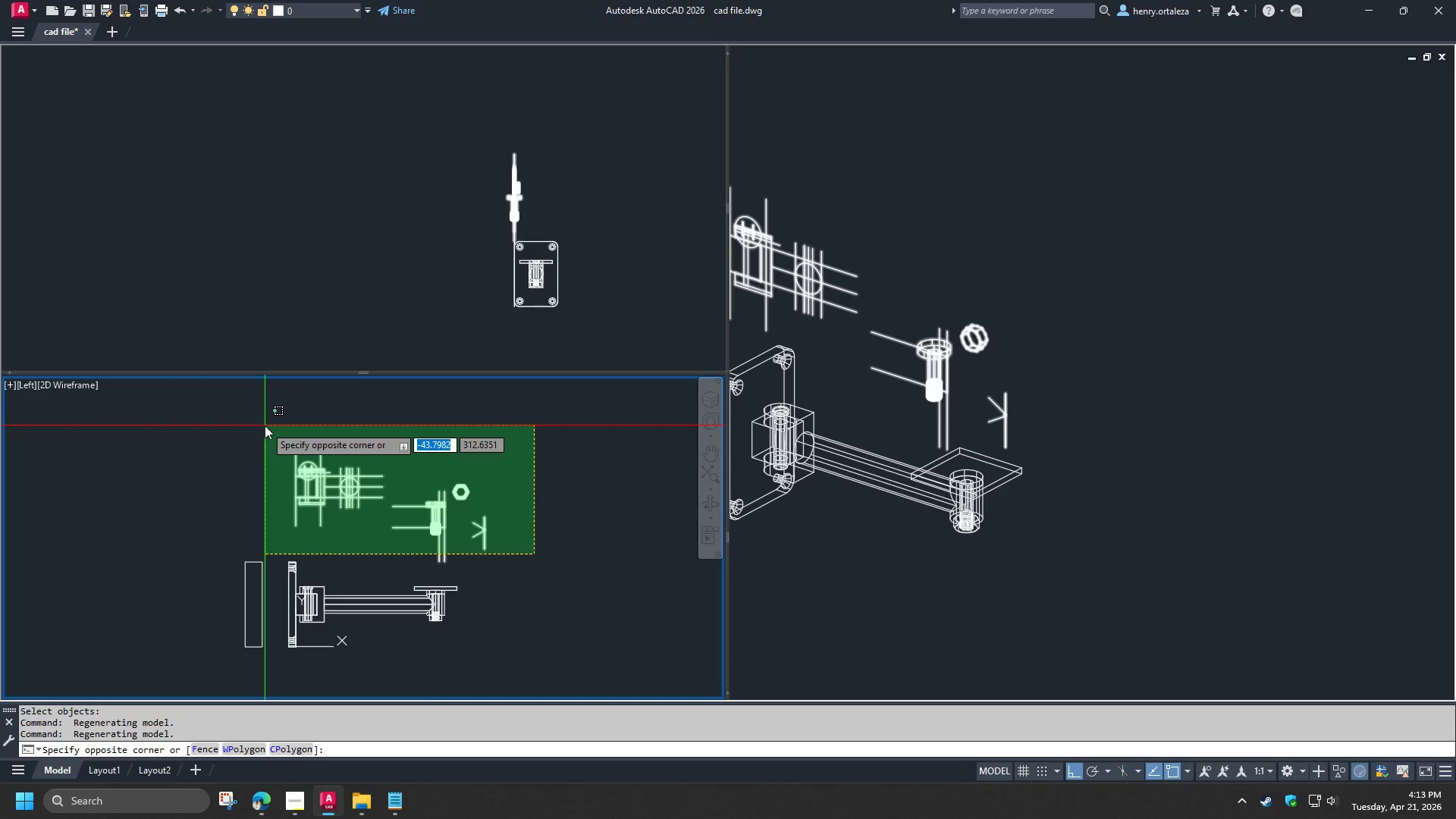 
left_click([265, 425])
 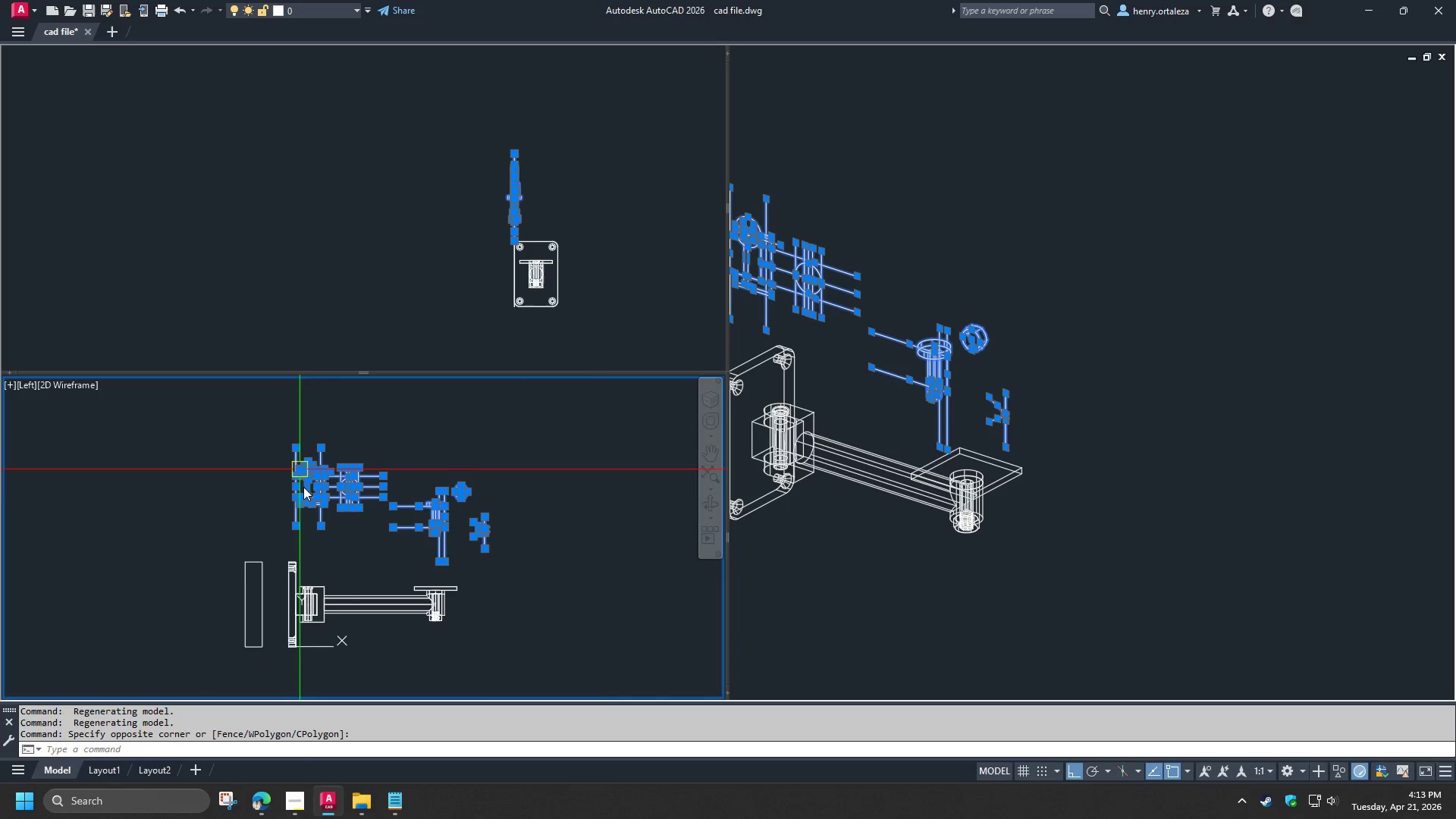 
key(E)
 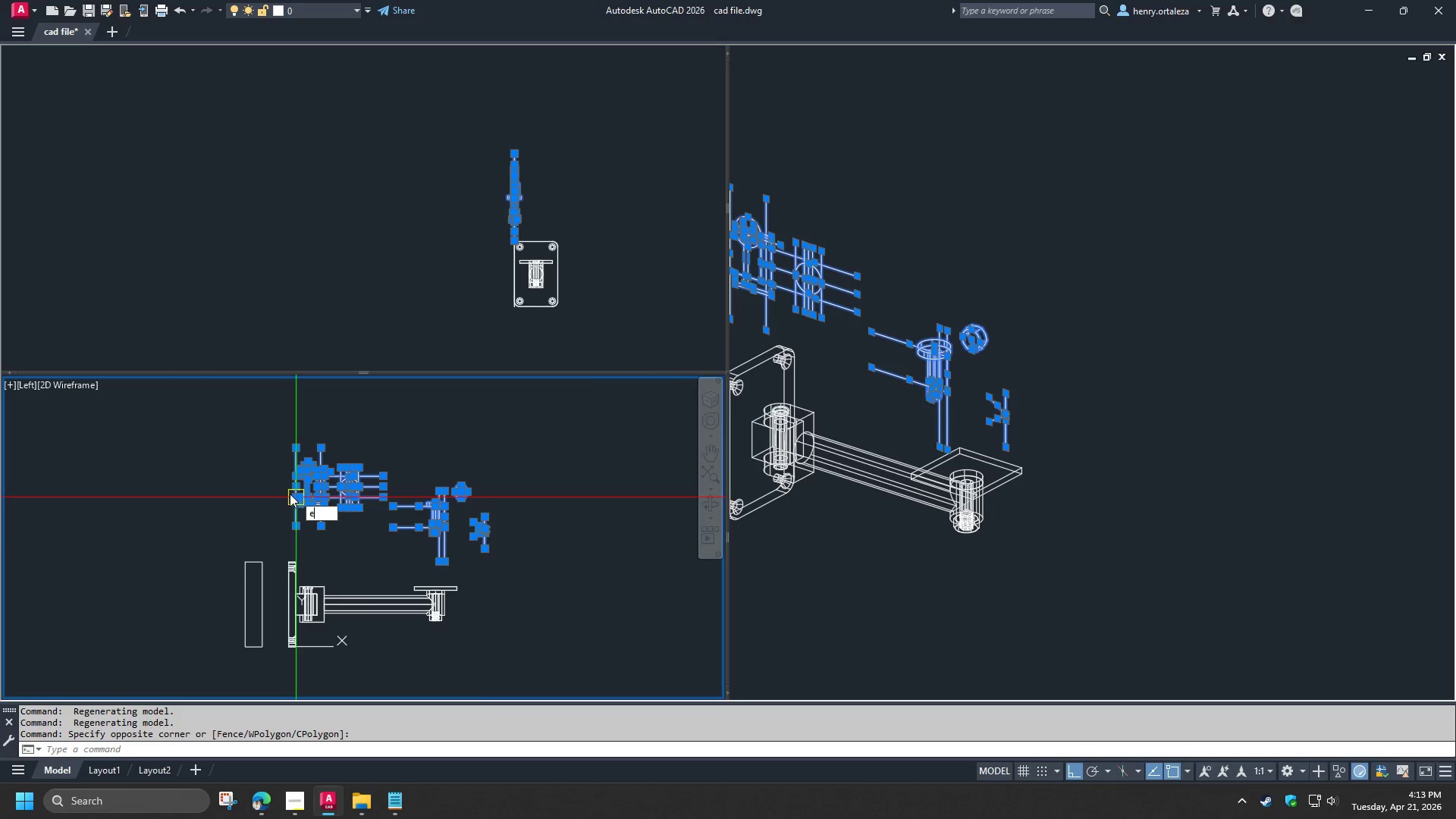 
key(Space)
 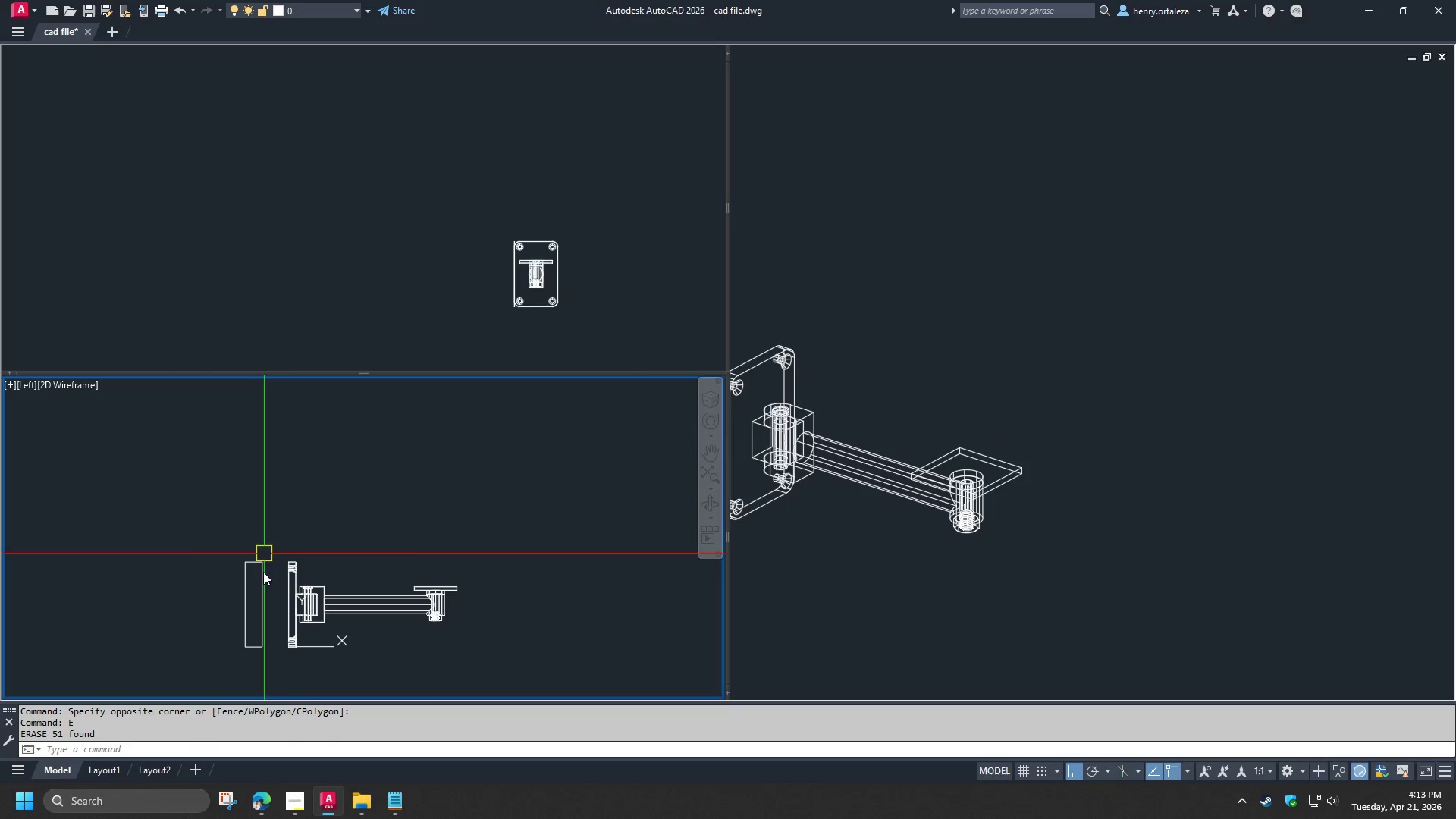 
left_click([263, 573])
 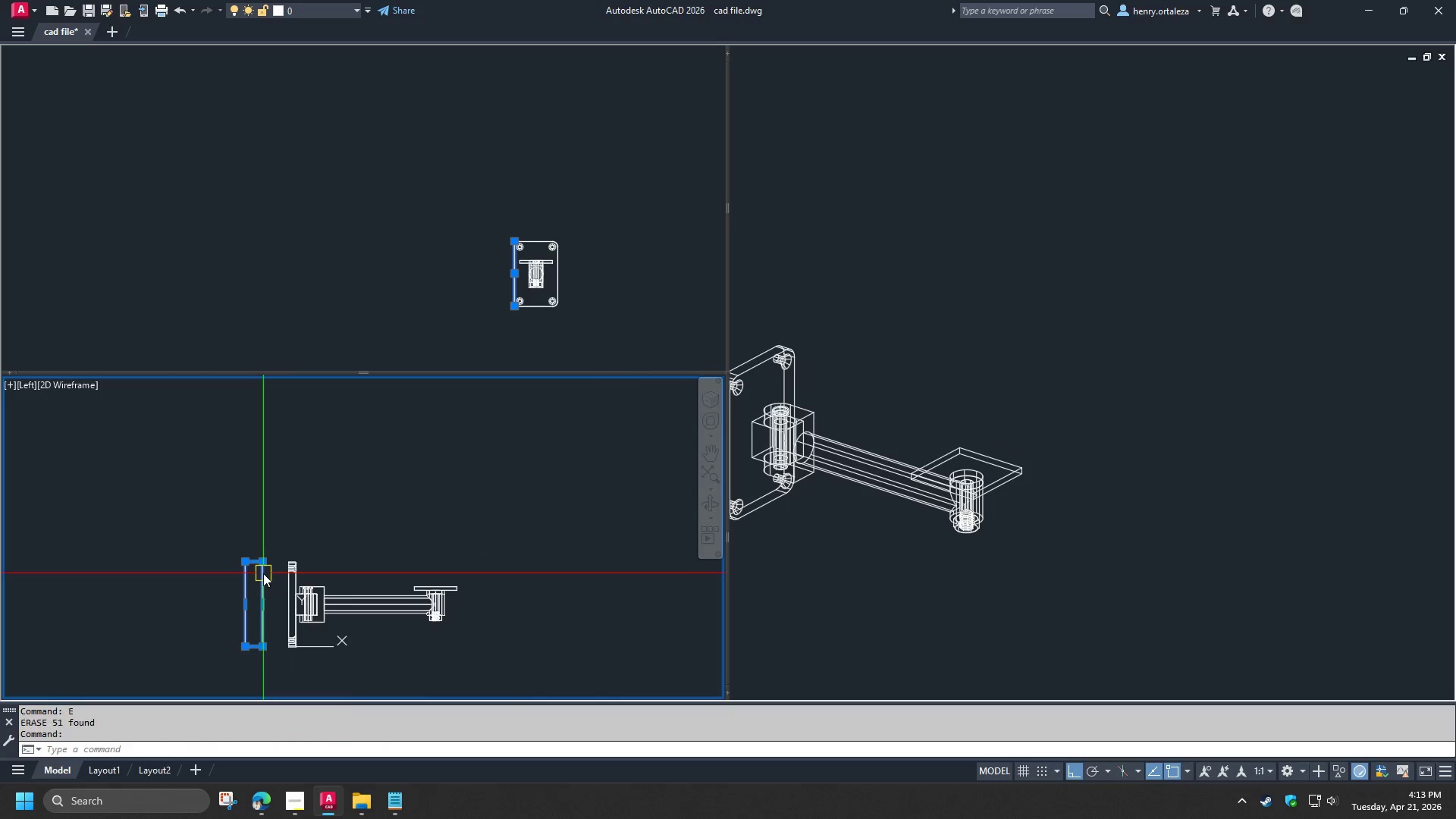 
key(E)
 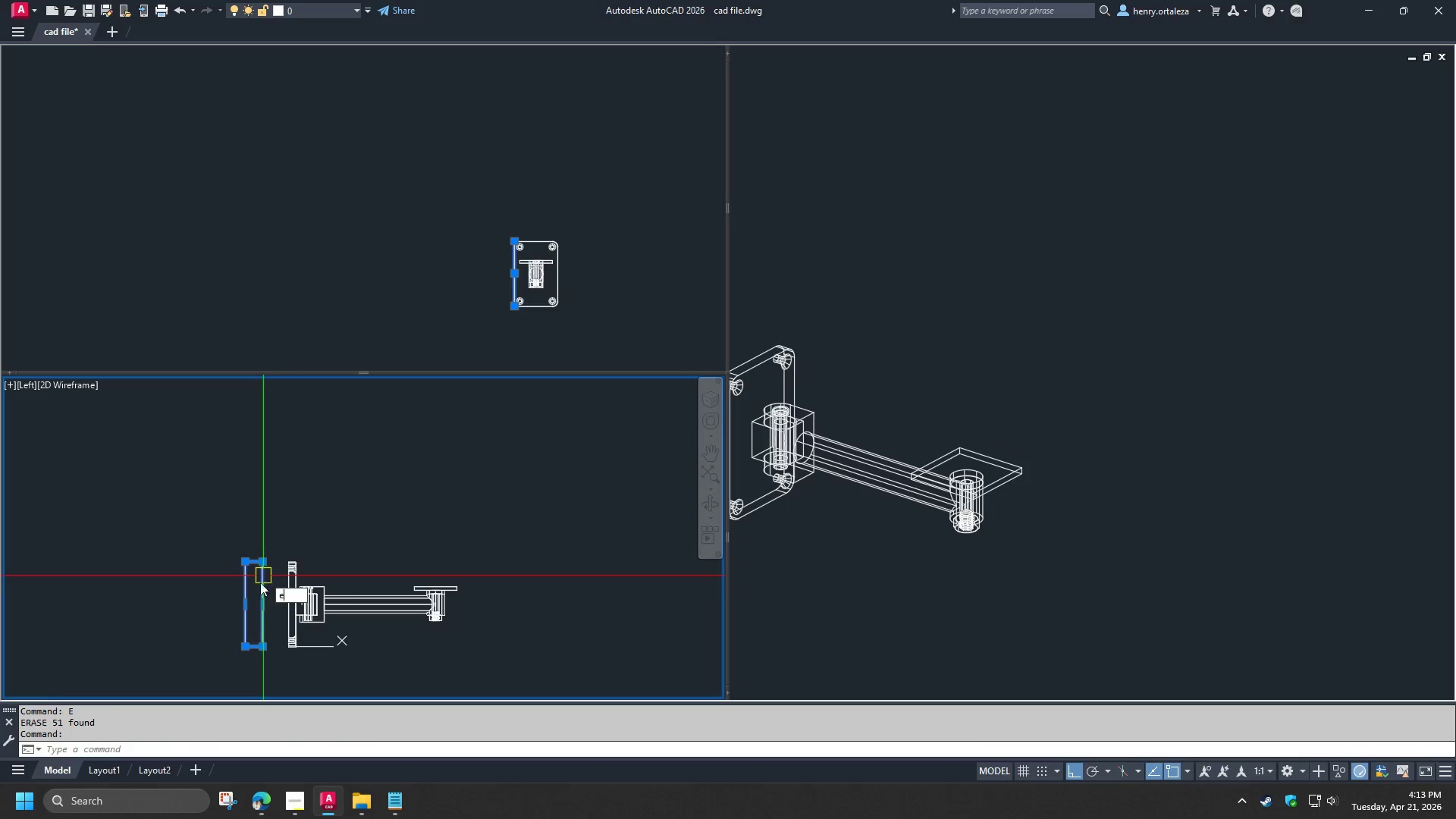 
key(Space)
 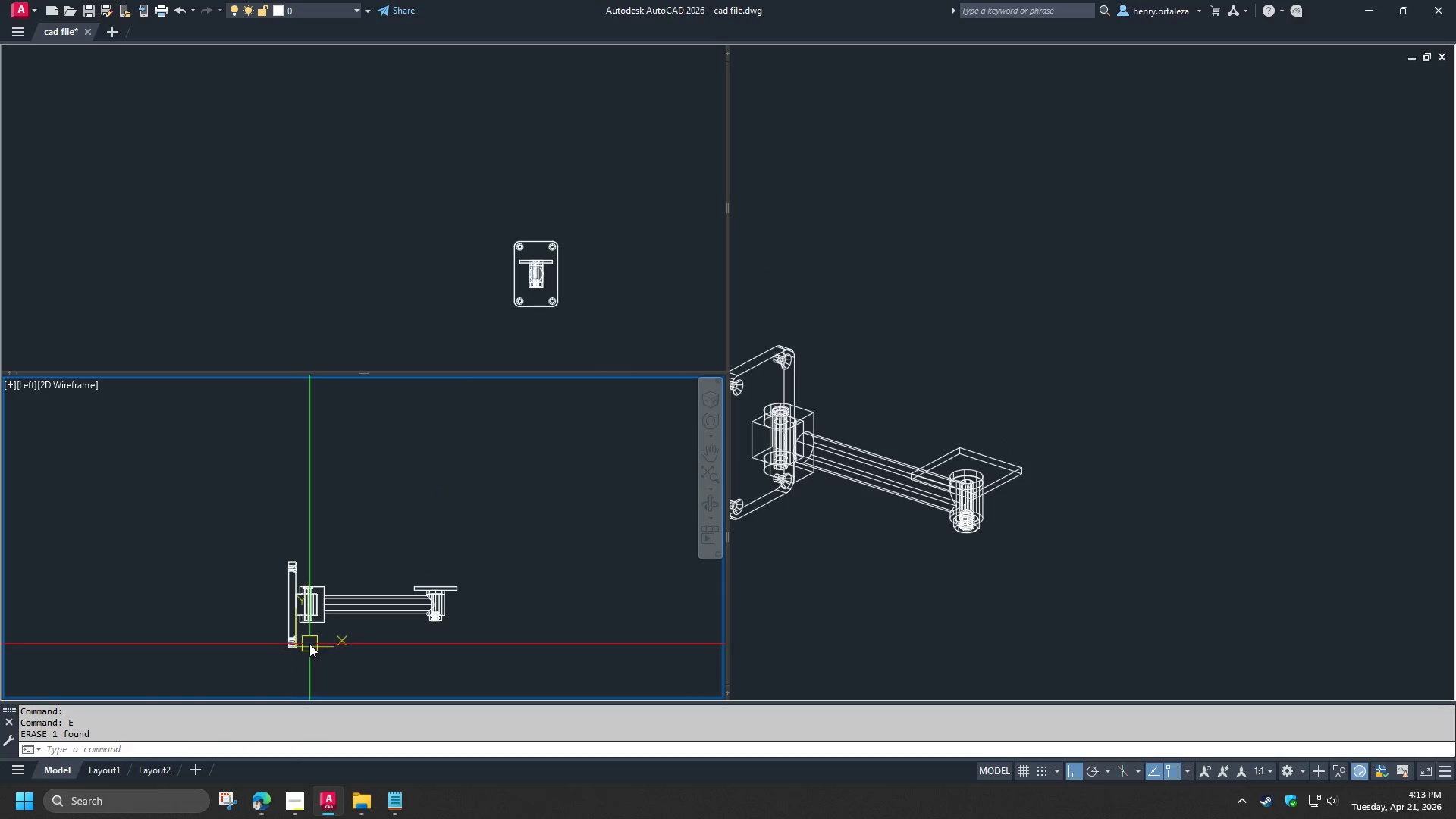 
scroll: coordinate [476, 604], scroll_direction: up, amount: 2.0
 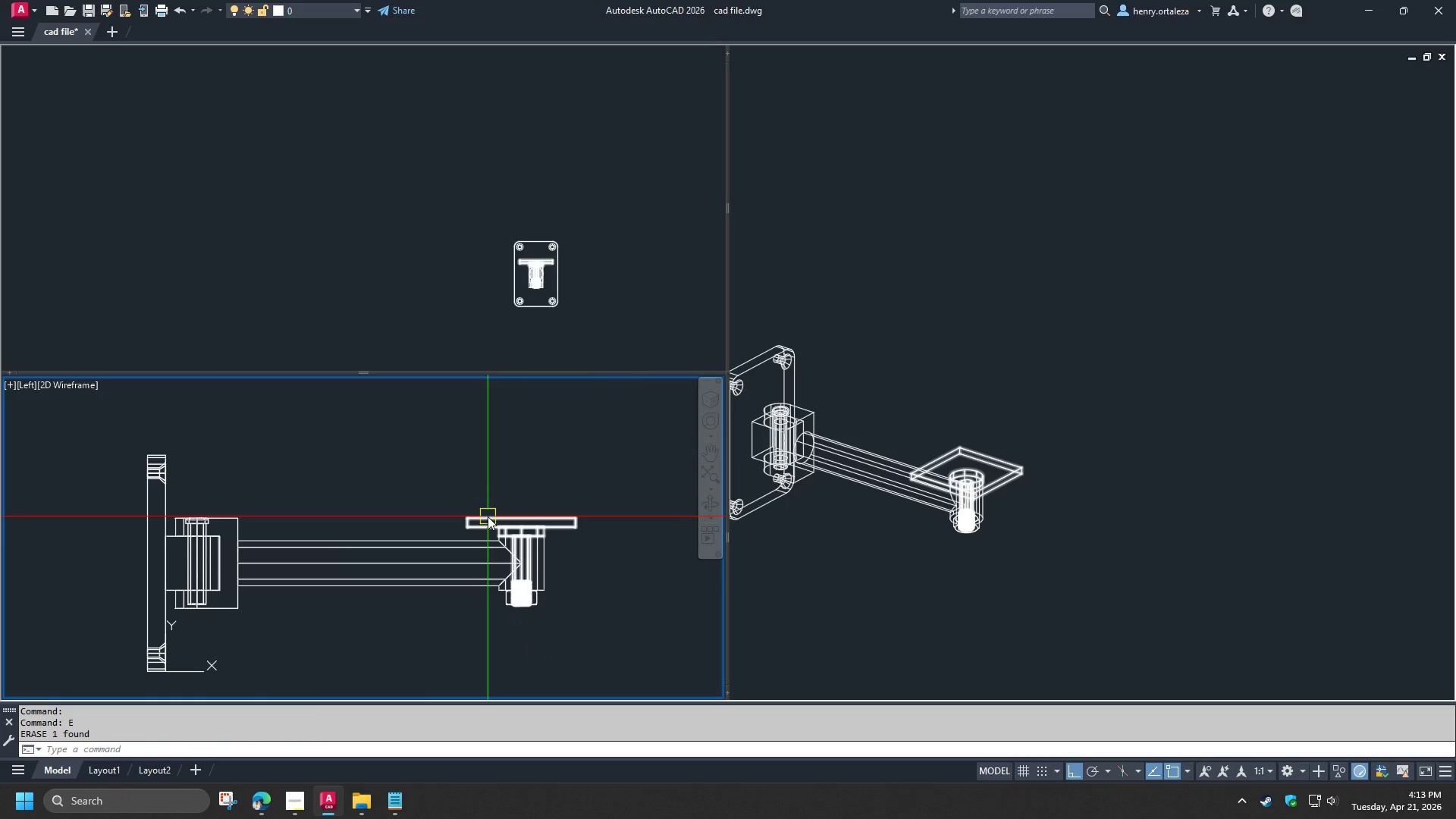 
left_click([488, 516])
 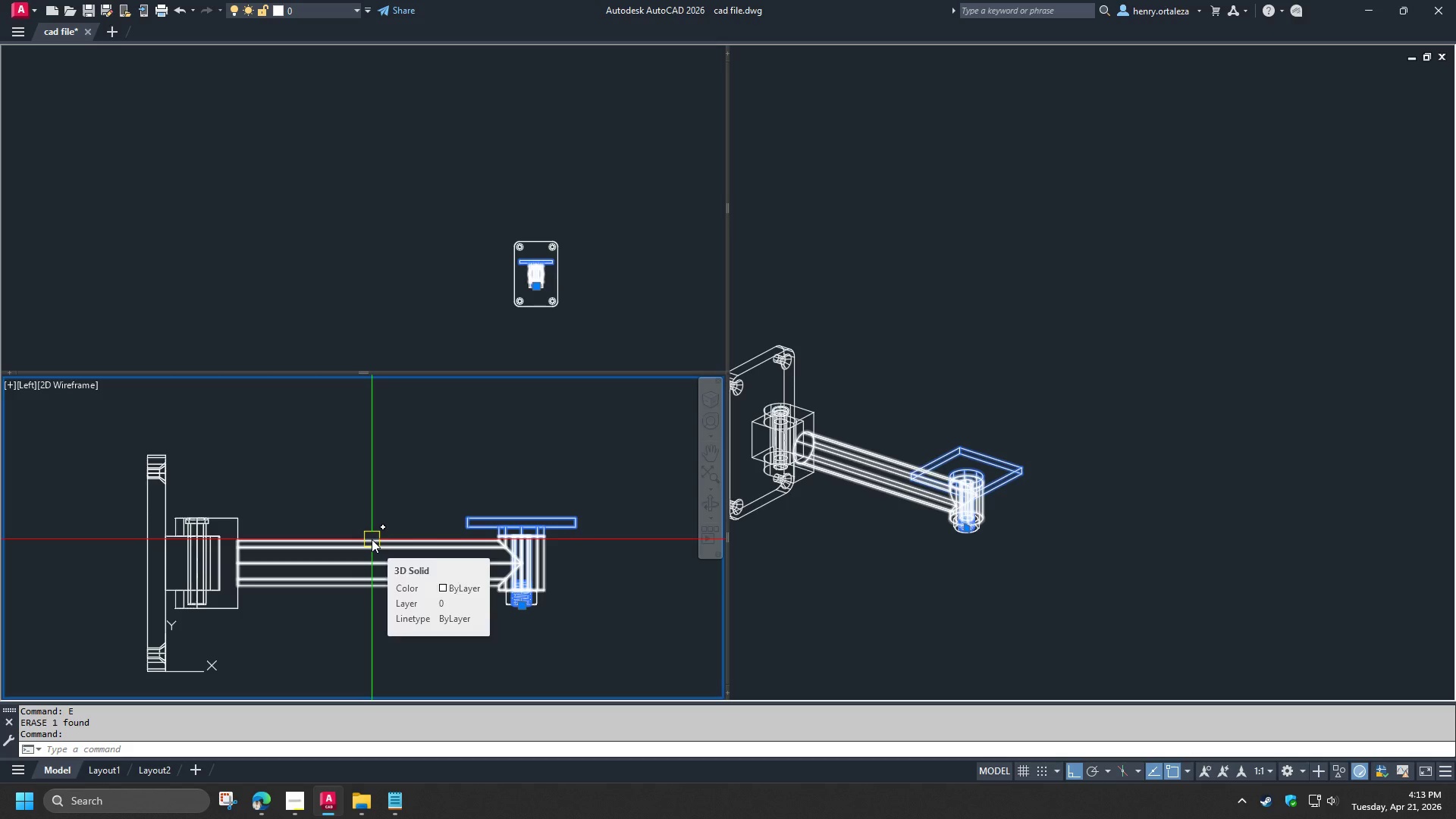 
left_click([372, 539])
 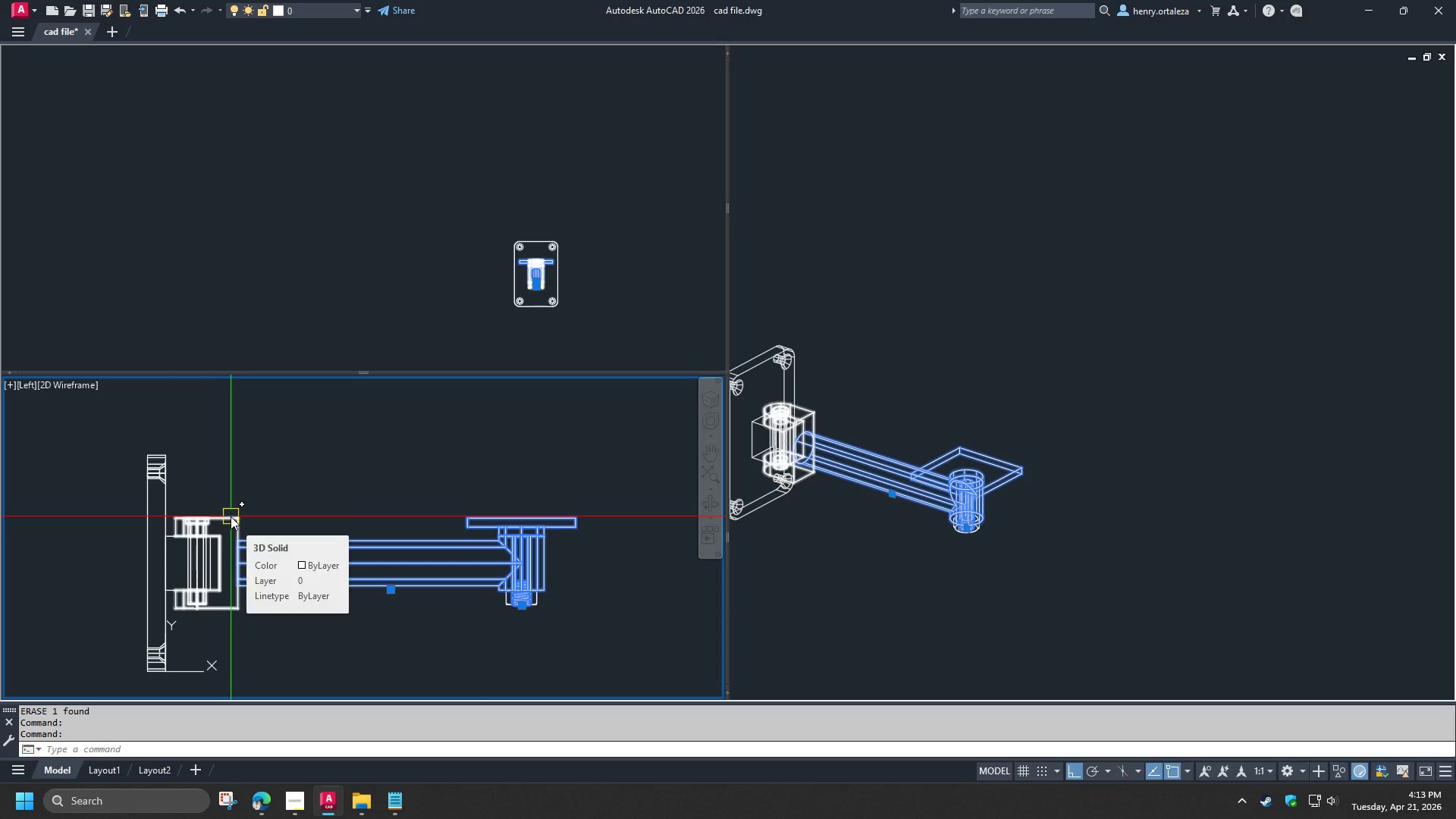 
left_click([231, 516])
 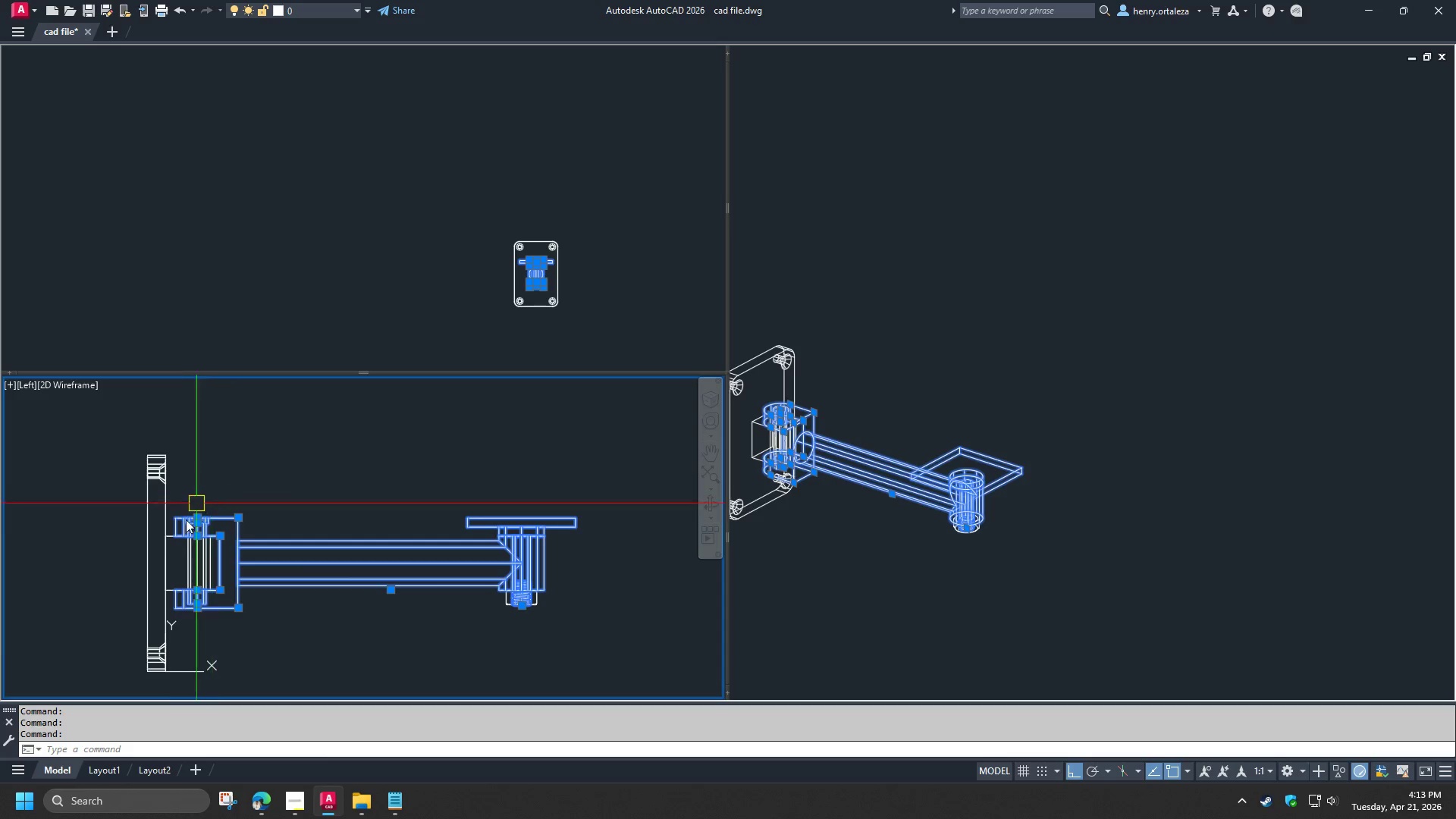 
scroll: coordinate [165, 552], scroll_direction: up, amount: 1.0
 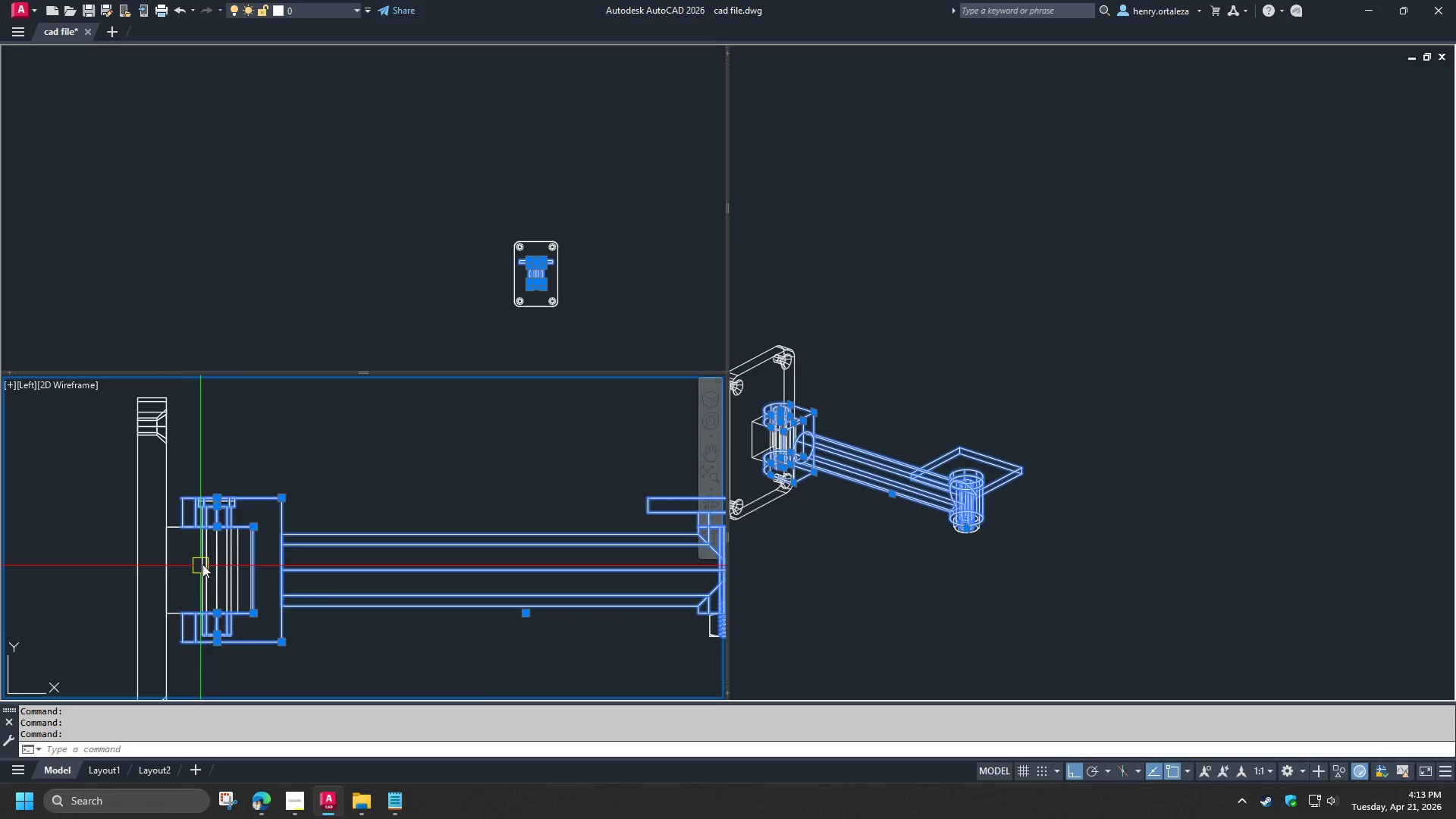 
left_click([205, 563])
 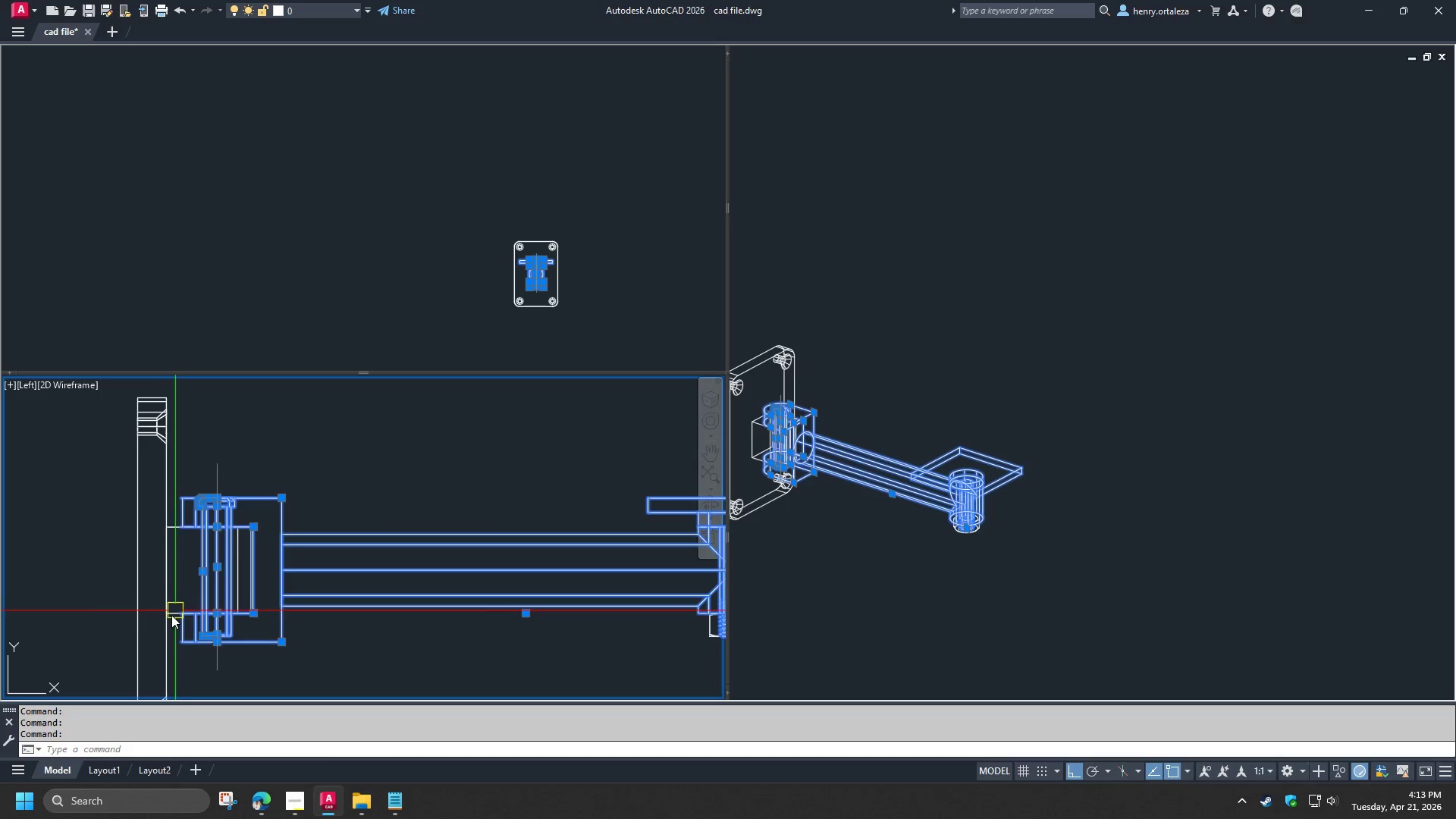 
left_click([176, 608])
 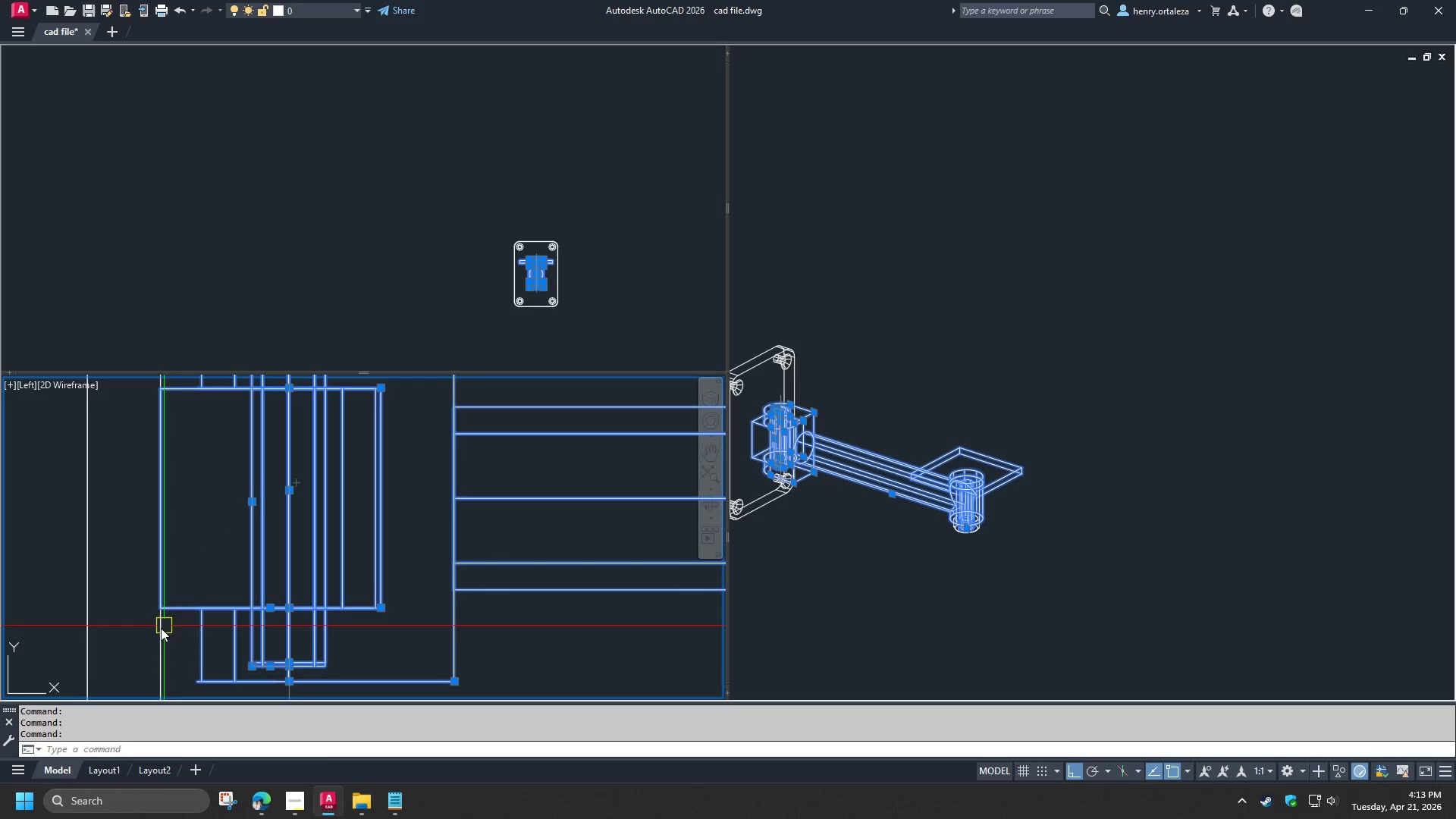 
scroll: coordinate [170, 617], scroll_direction: up, amount: 2.0
 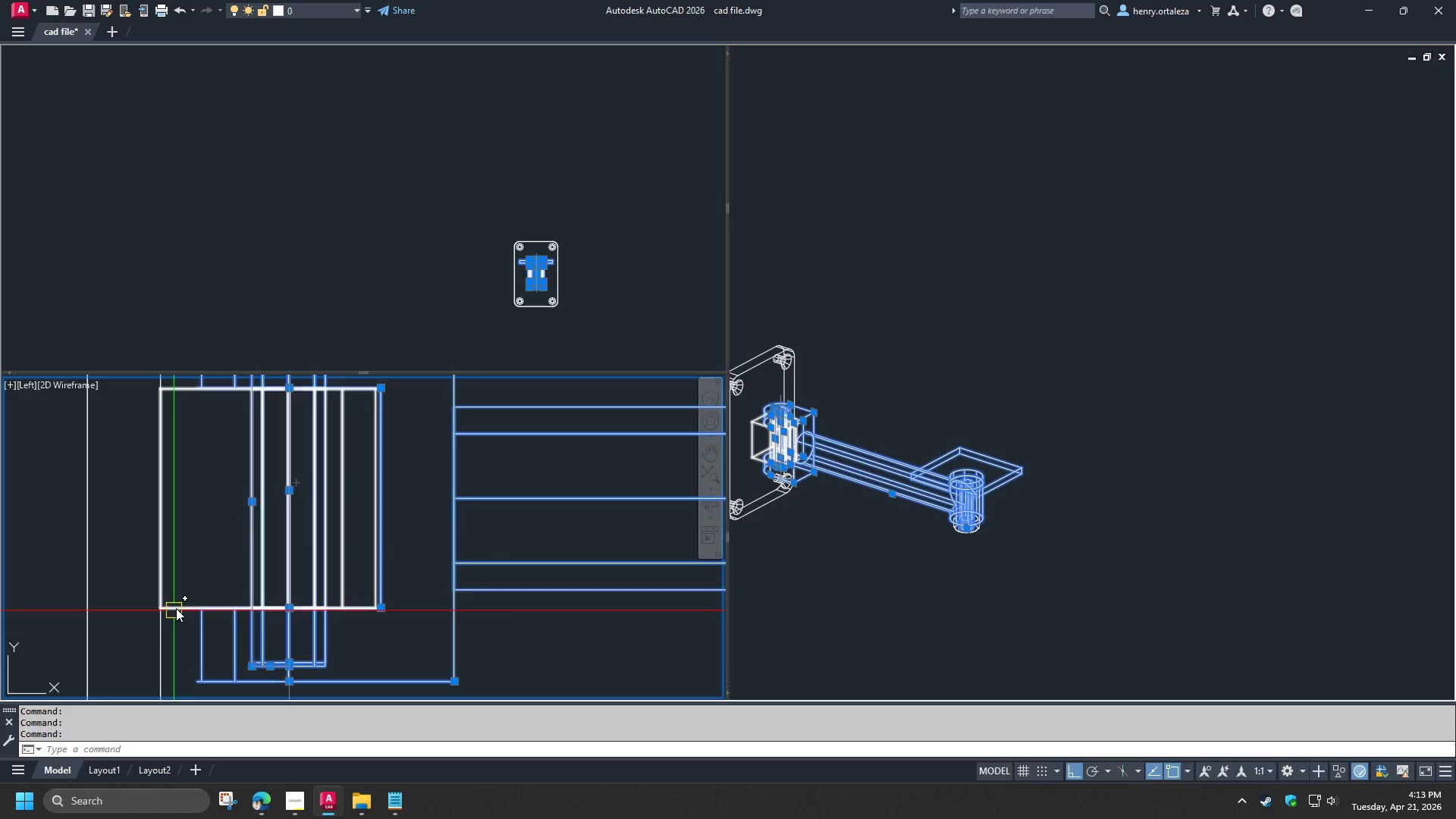 
double_click([161, 628])
 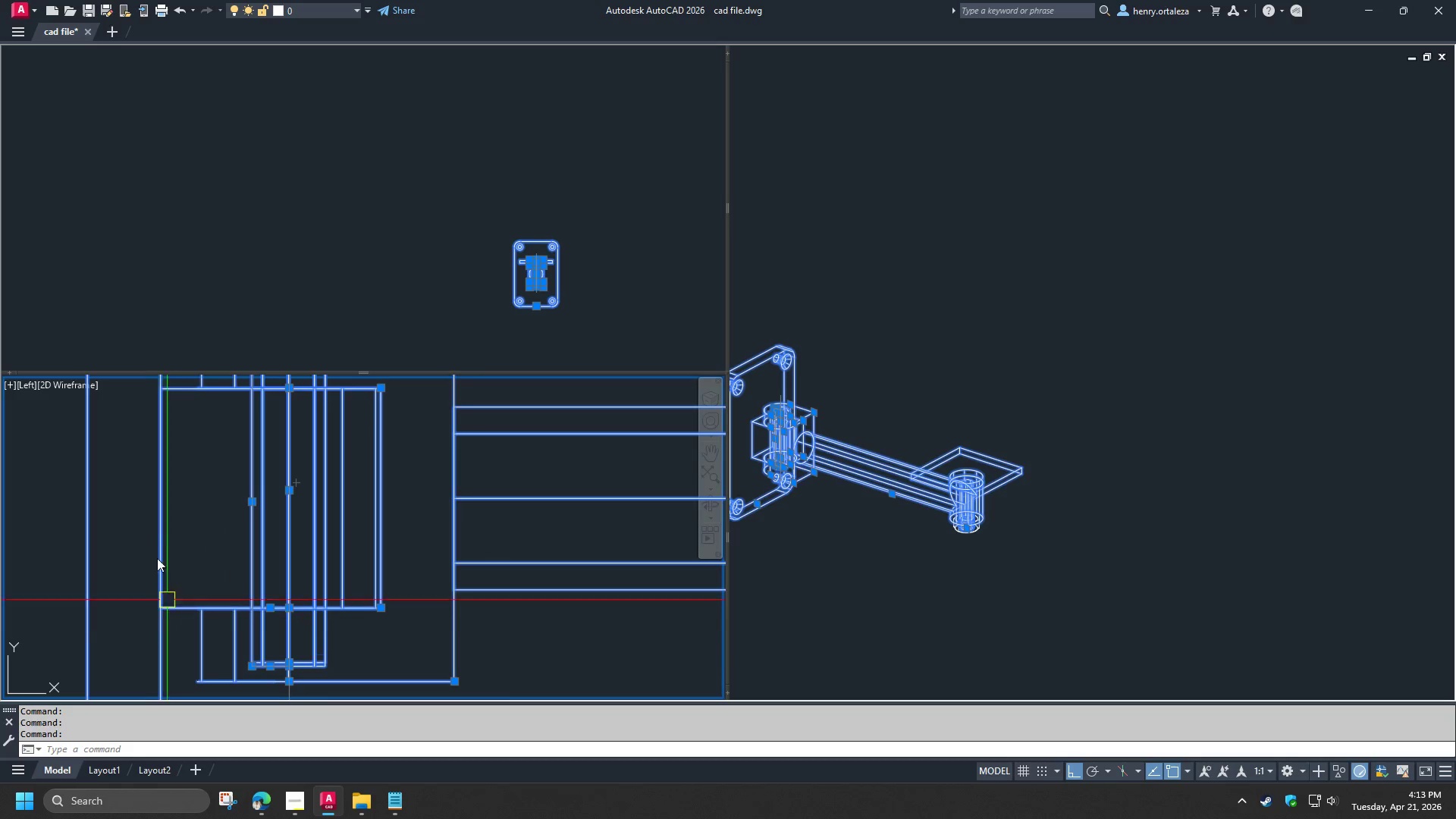 
scroll: coordinate [162, 525], scroll_direction: down, amount: 4.0
 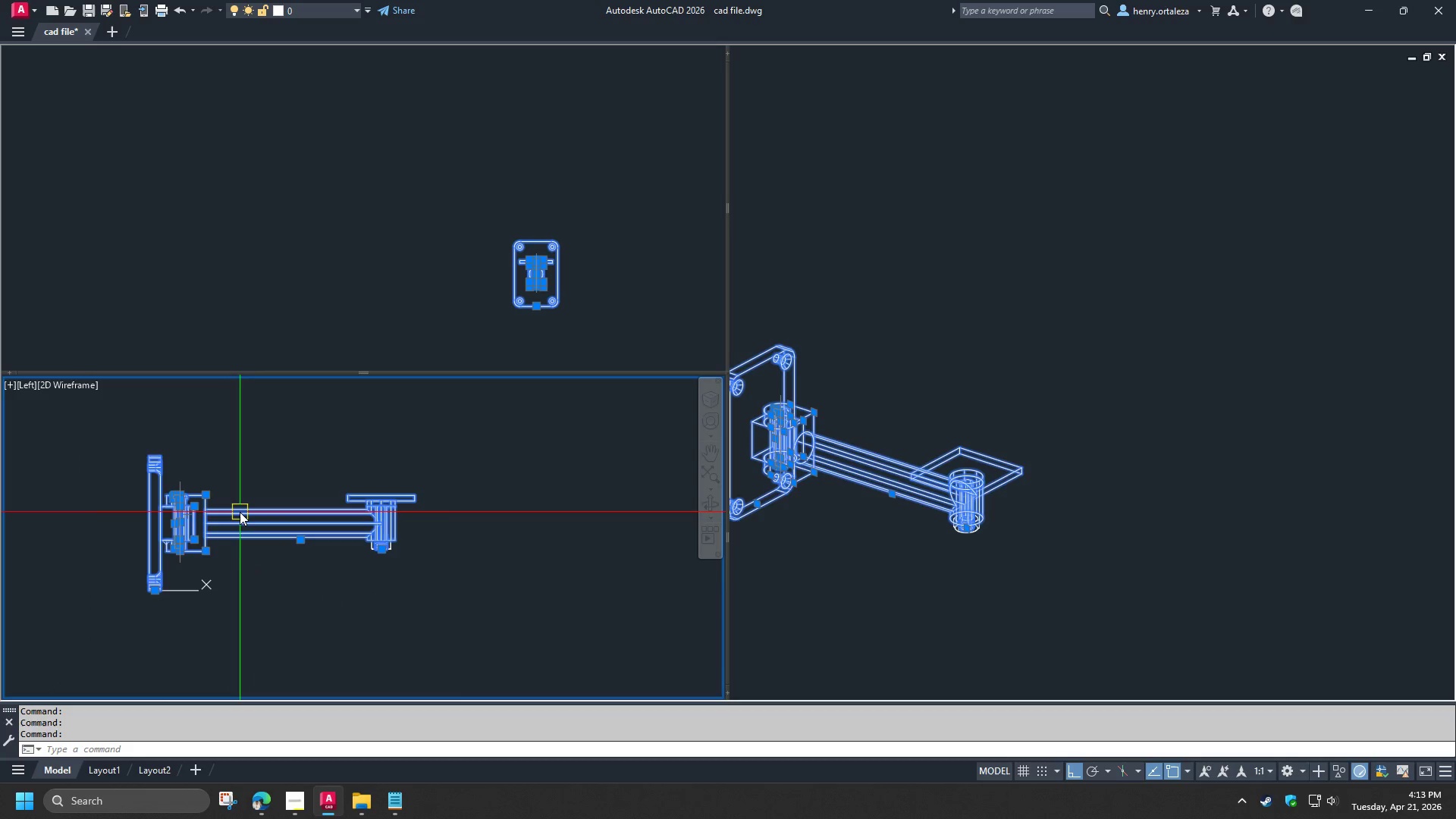 
scroll: coordinate [487, 566], scroll_direction: up, amount: 3.0
 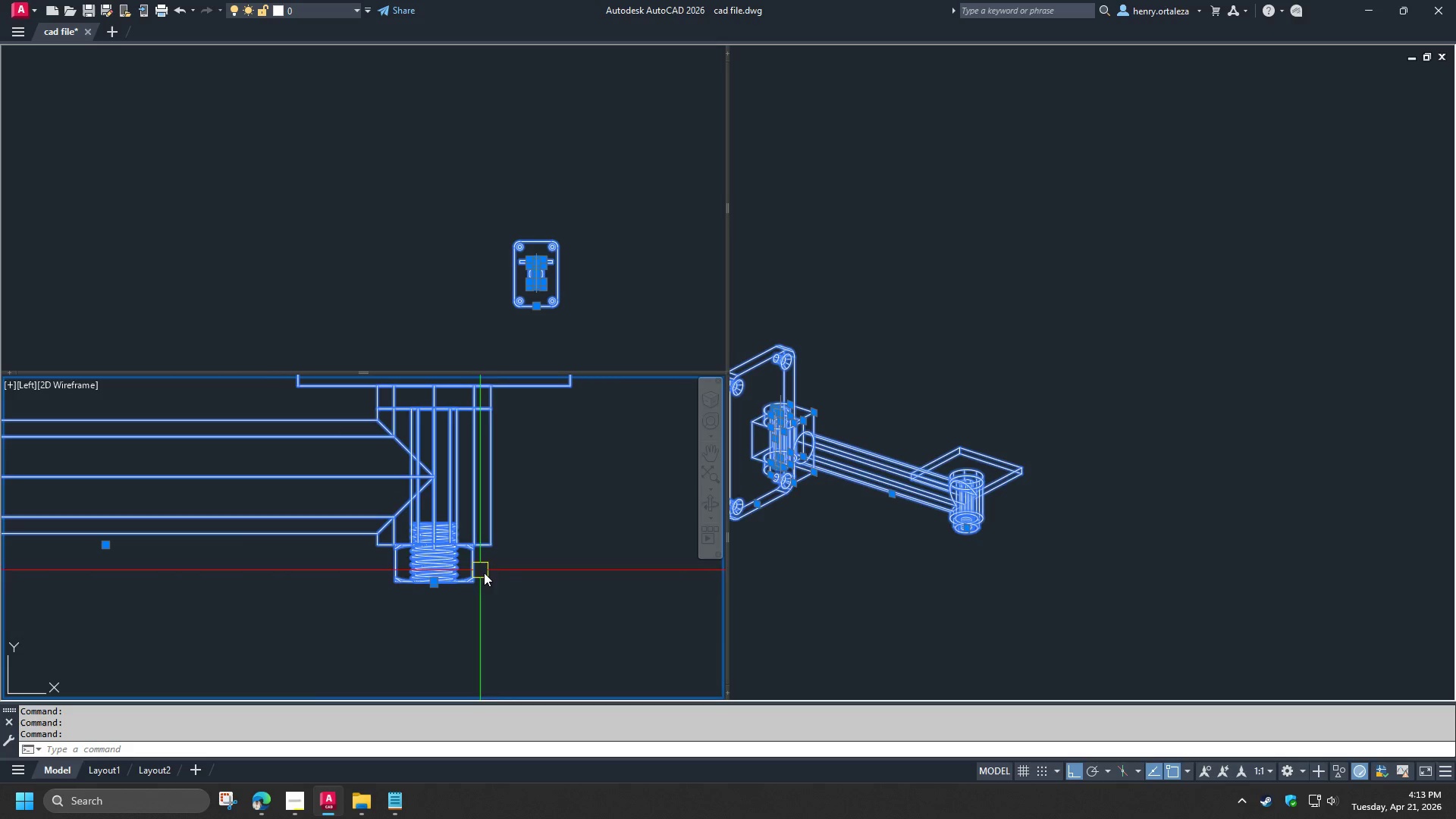 
right_click([333, 488])
 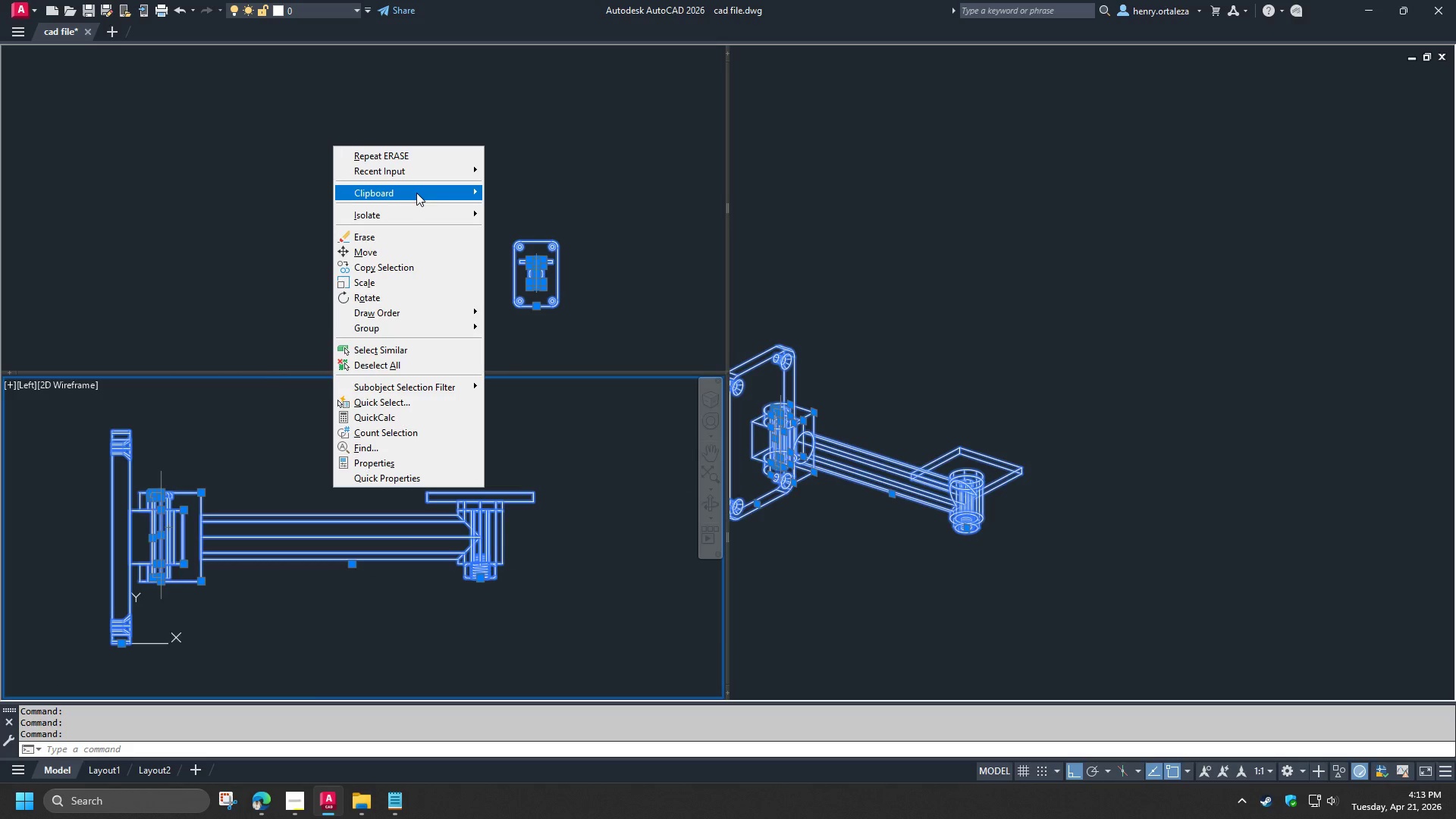 
scroll: coordinate [512, 576], scroll_direction: down, amount: 2.0
 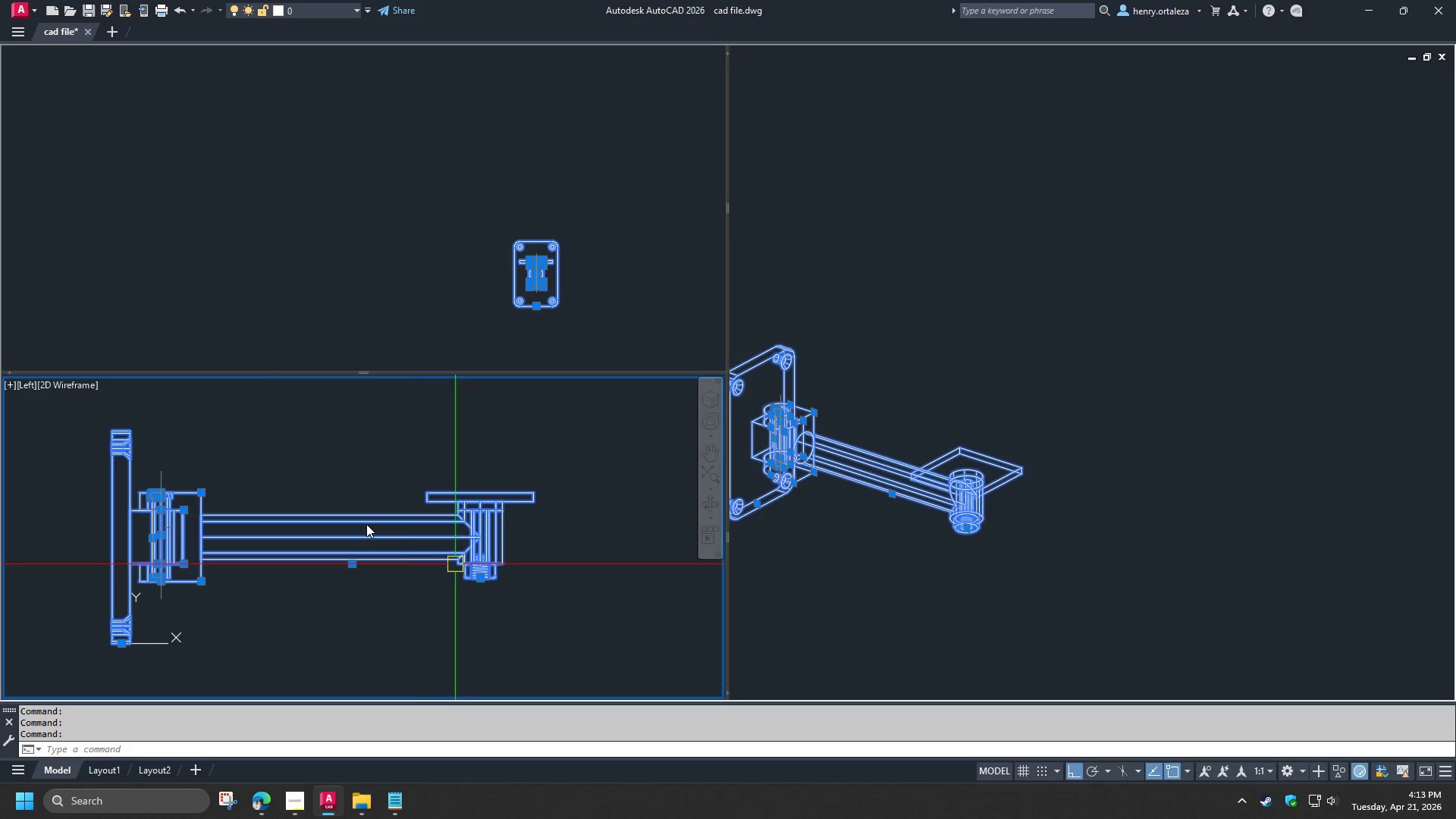 
mouse_move([435, 210])
 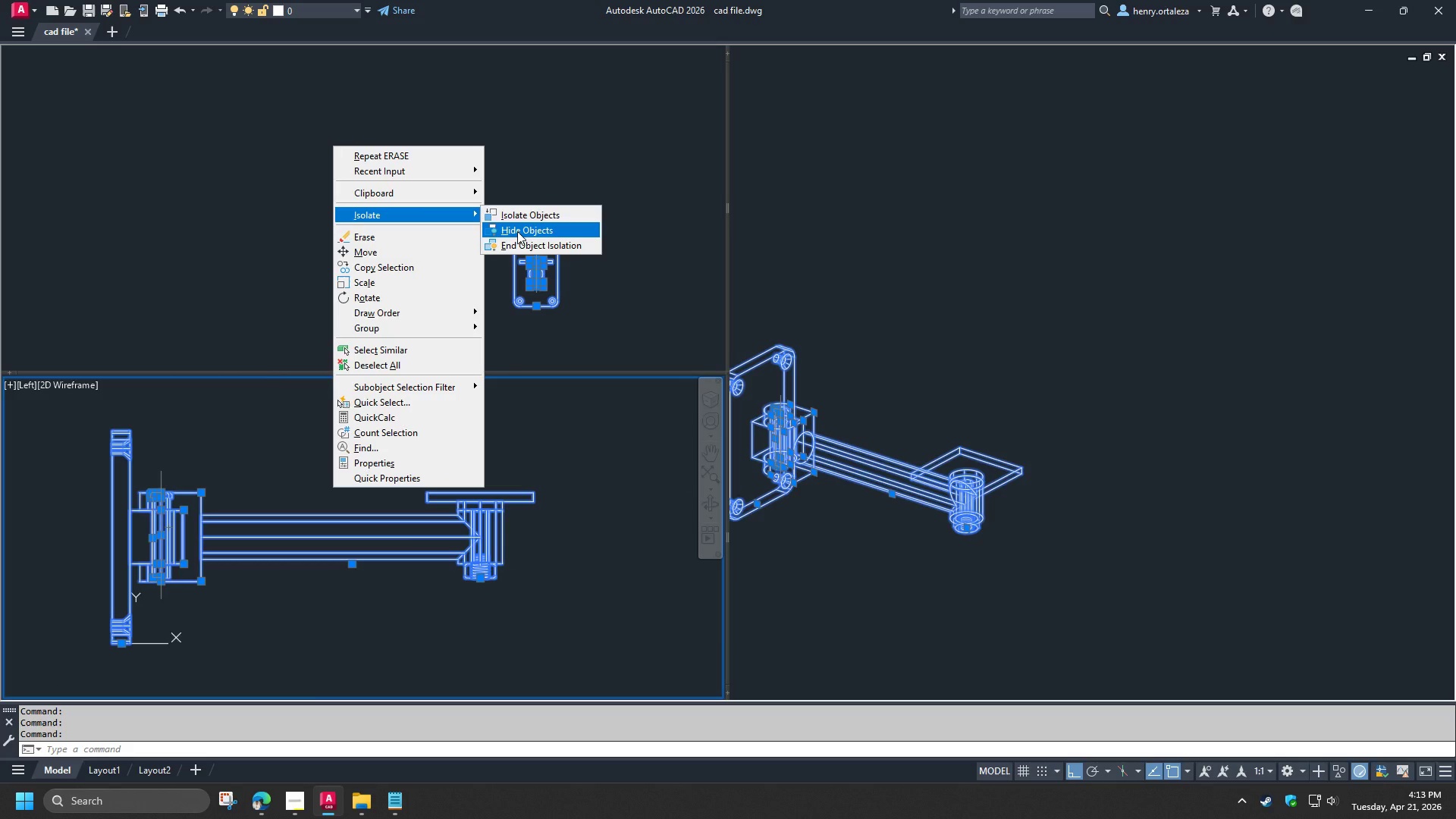 
wait(7.49)
 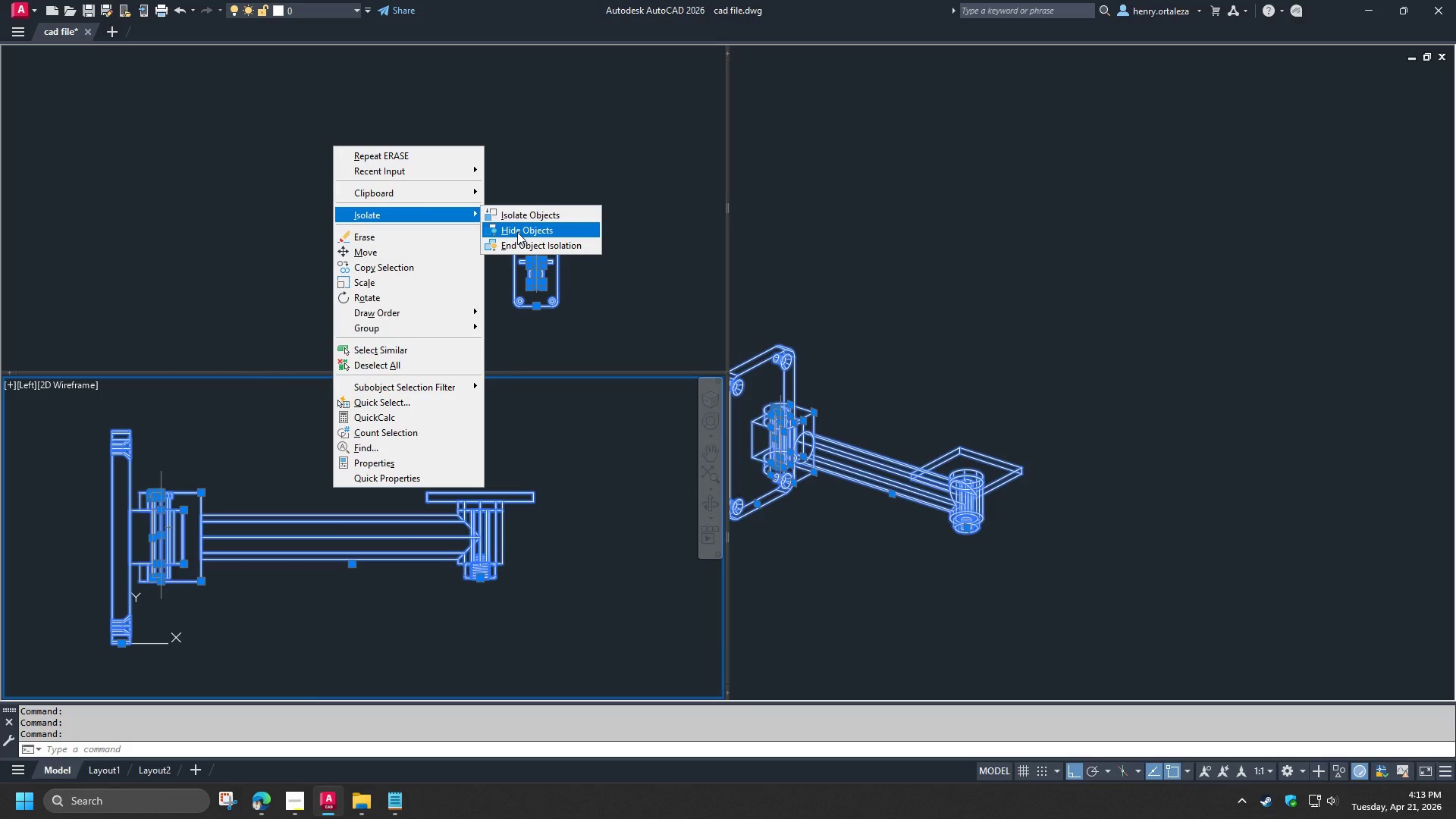 
left_click([517, 231])
 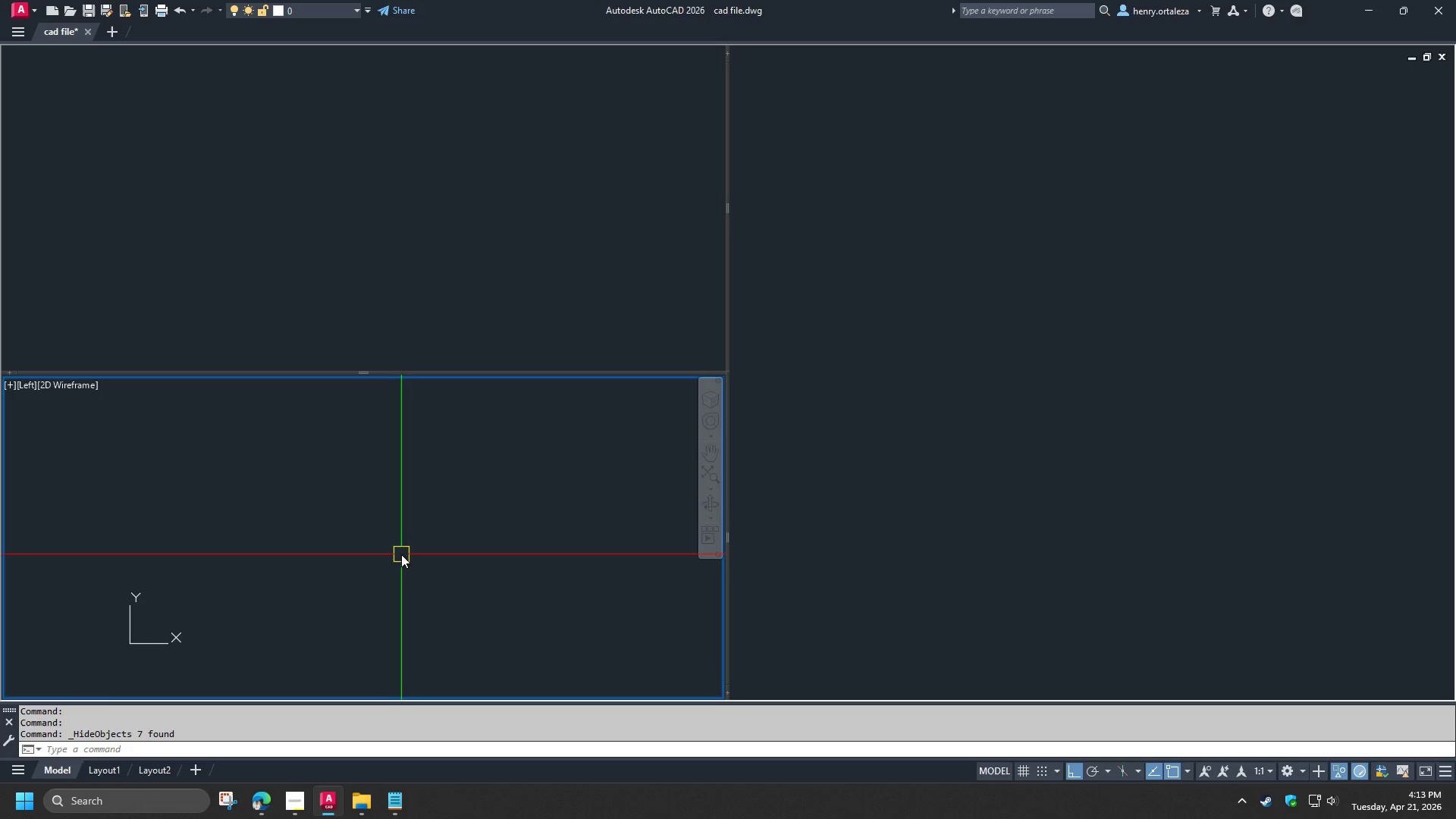 
left_click_drag(start_coordinate=[646, 664], to_coordinate=[635, 650])
 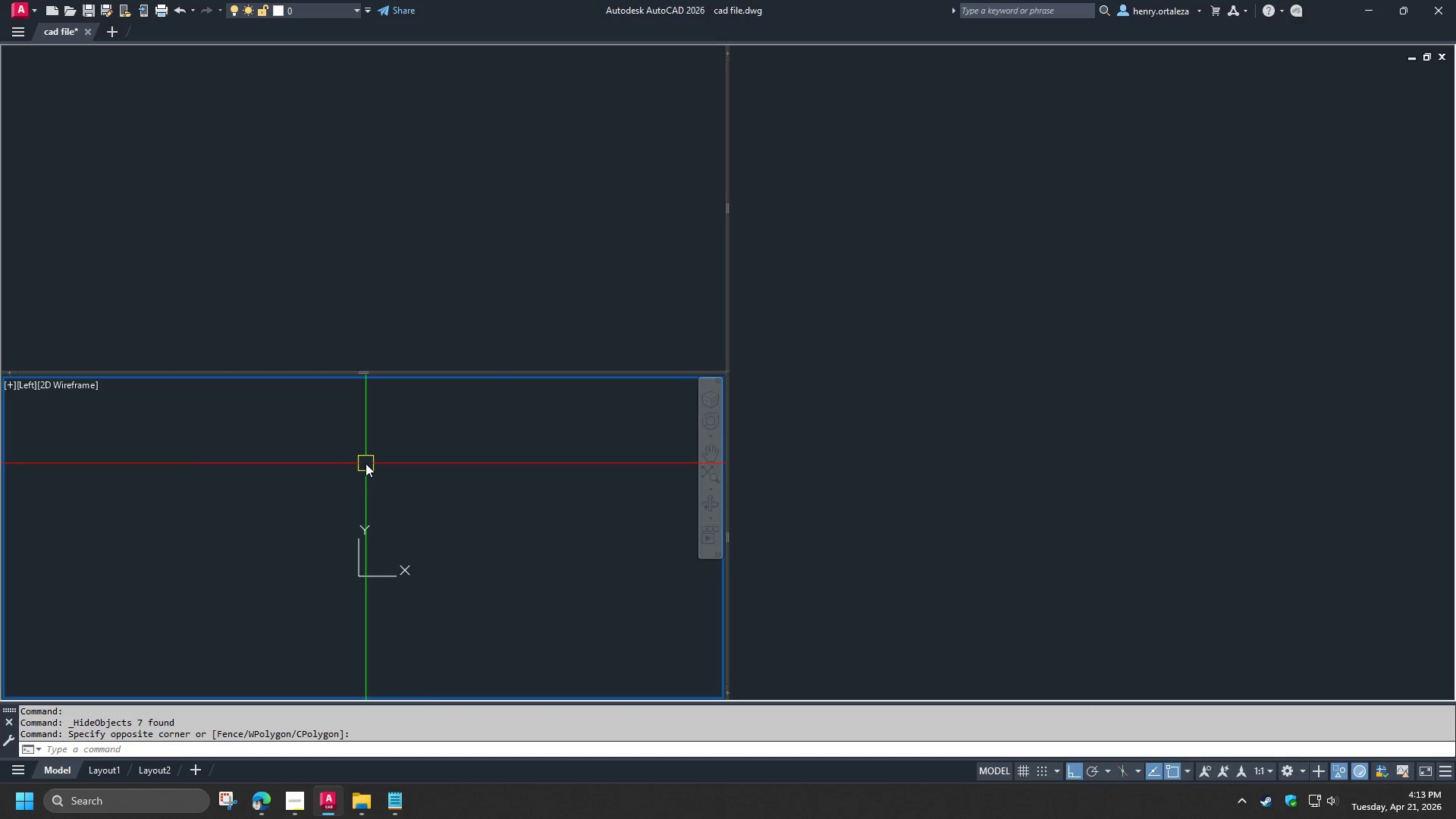 
scroll: coordinate [403, 566], scroll_direction: down, amount: 4.0
 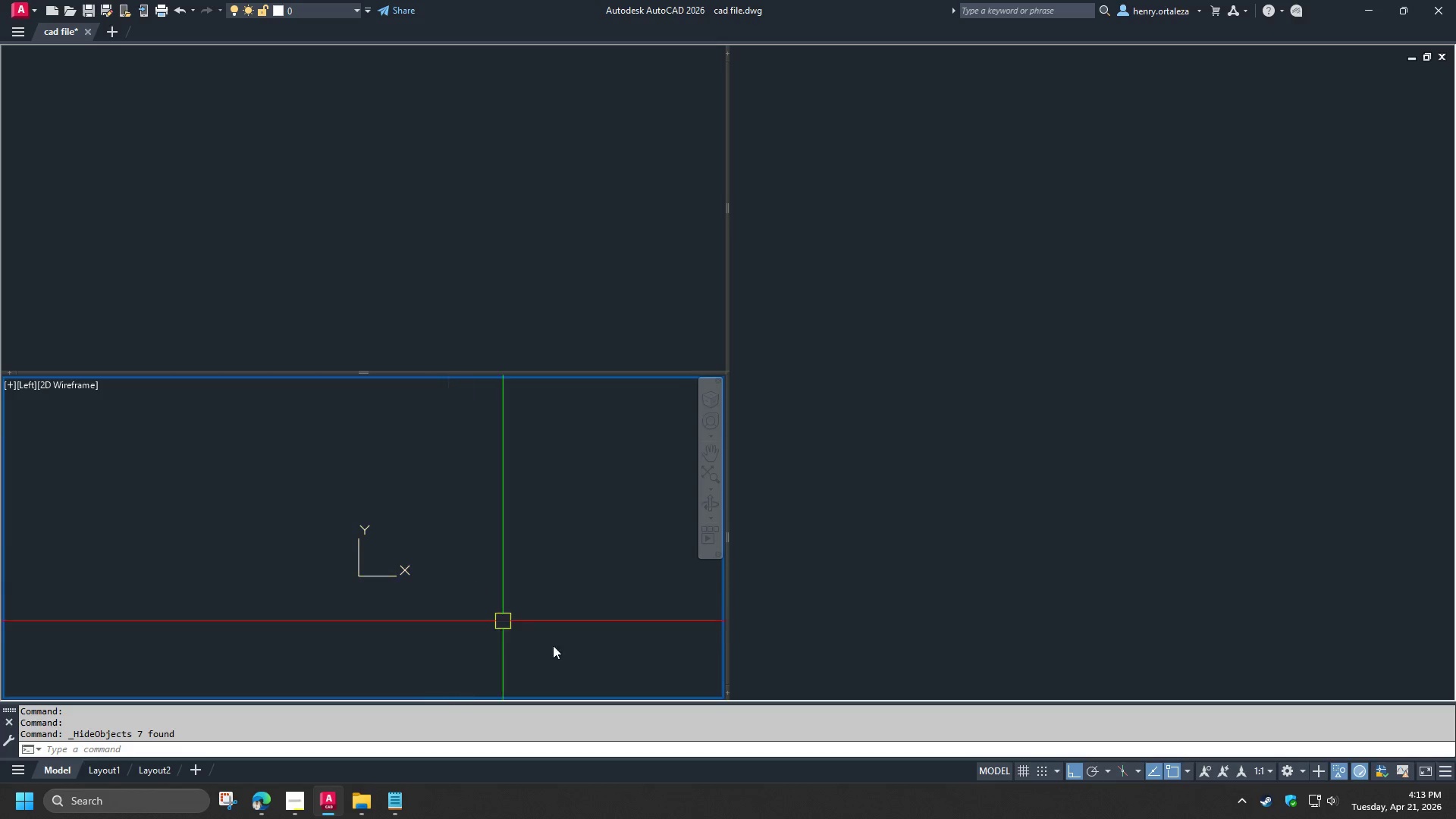 
key(Control+A)
 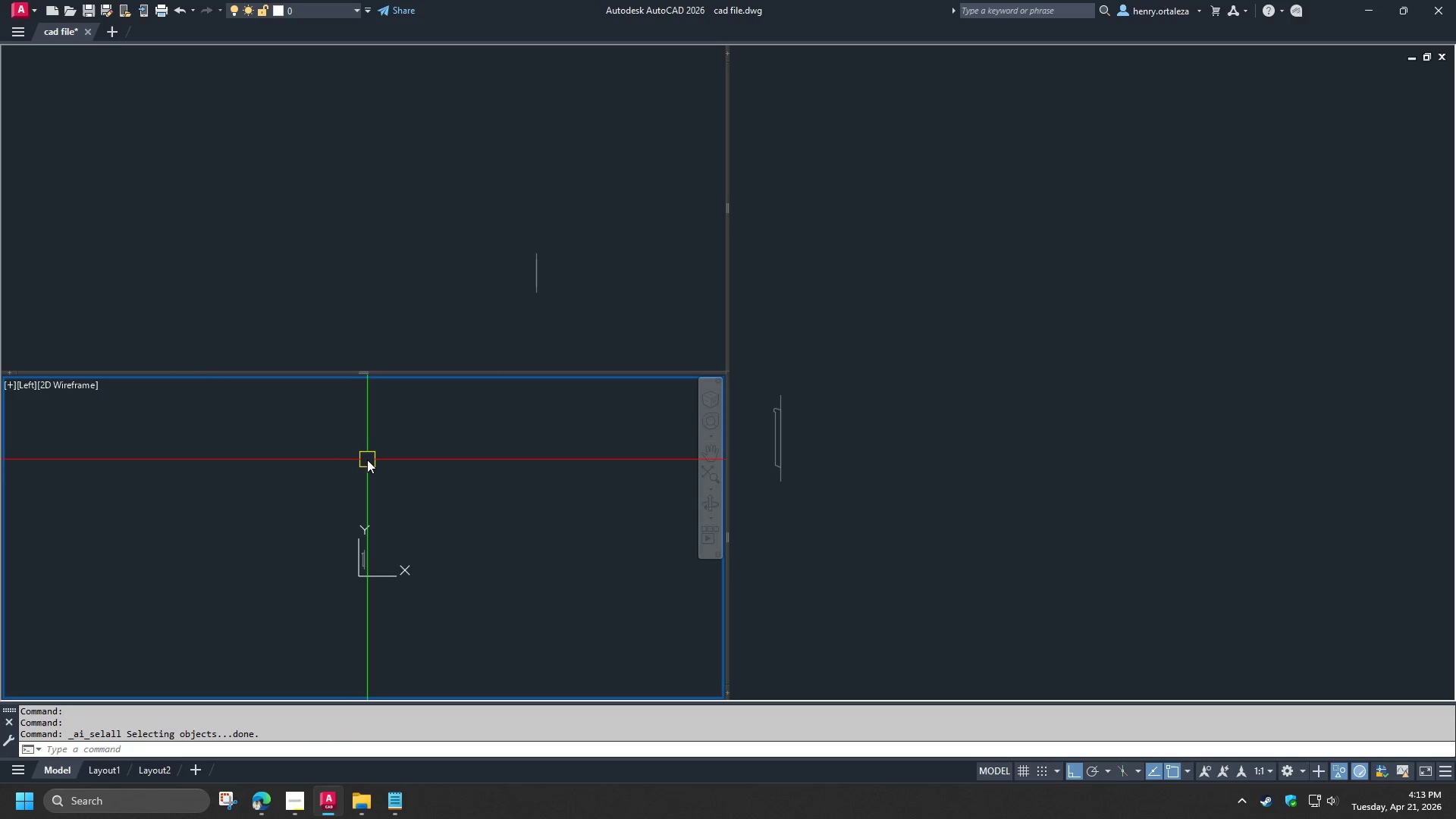 
left_click([814, 459])
 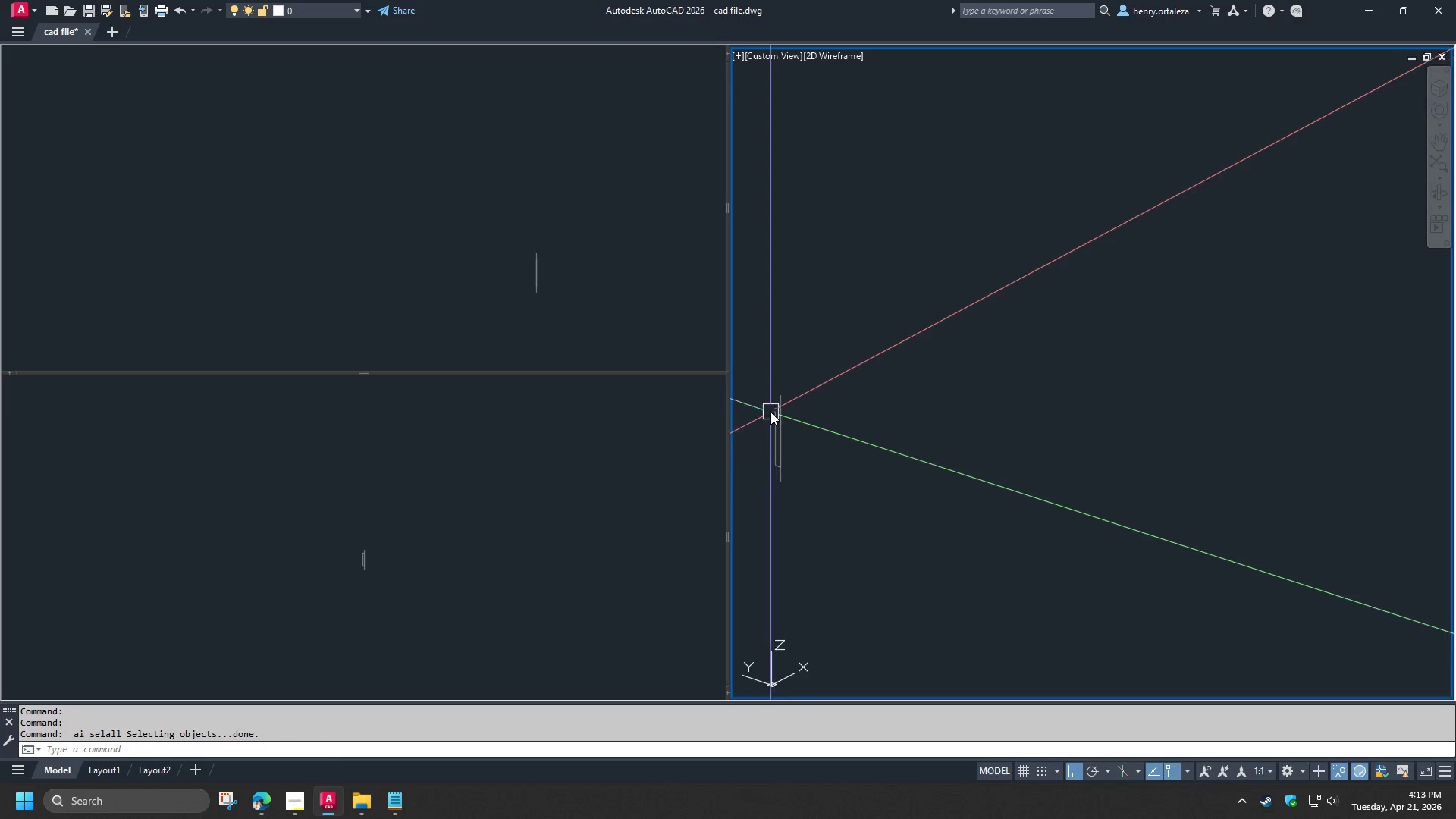 
scroll: coordinate [770, 412], scroll_direction: up, amount: 2.0
 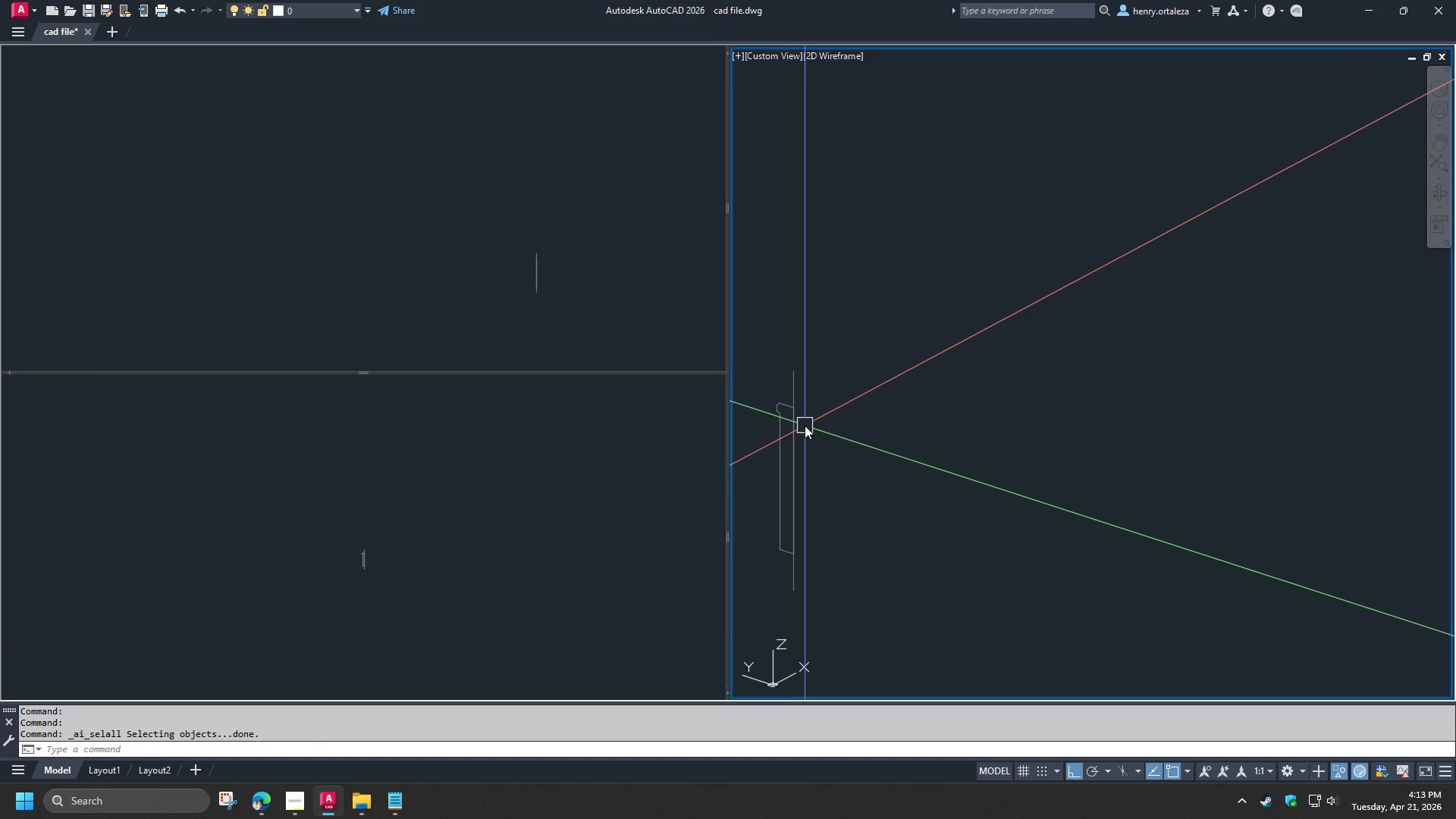 
key(Escape)
 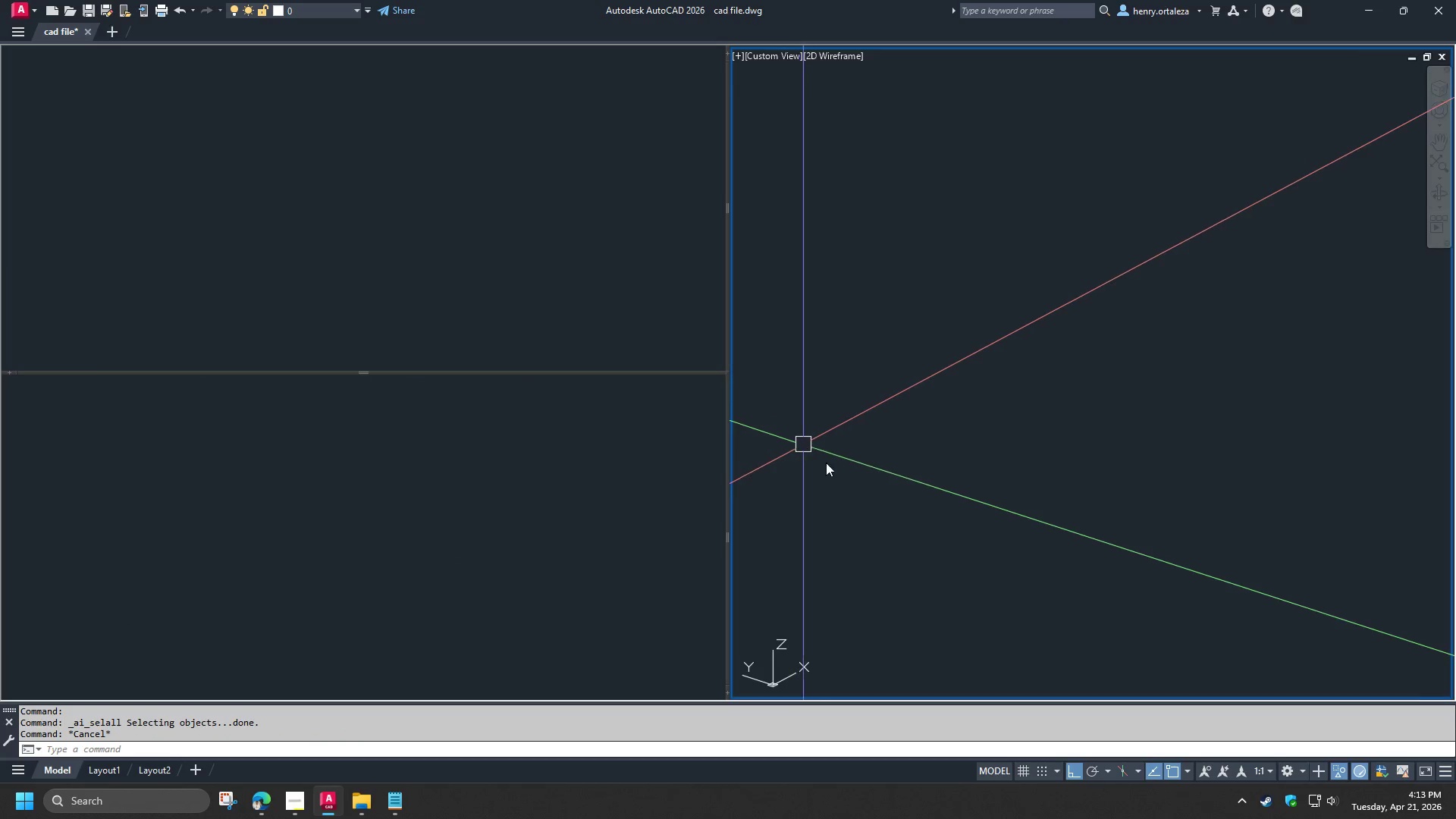 
left_click_drag(start_coordinate=[862, 543], to_coordinate=[839, 516])
 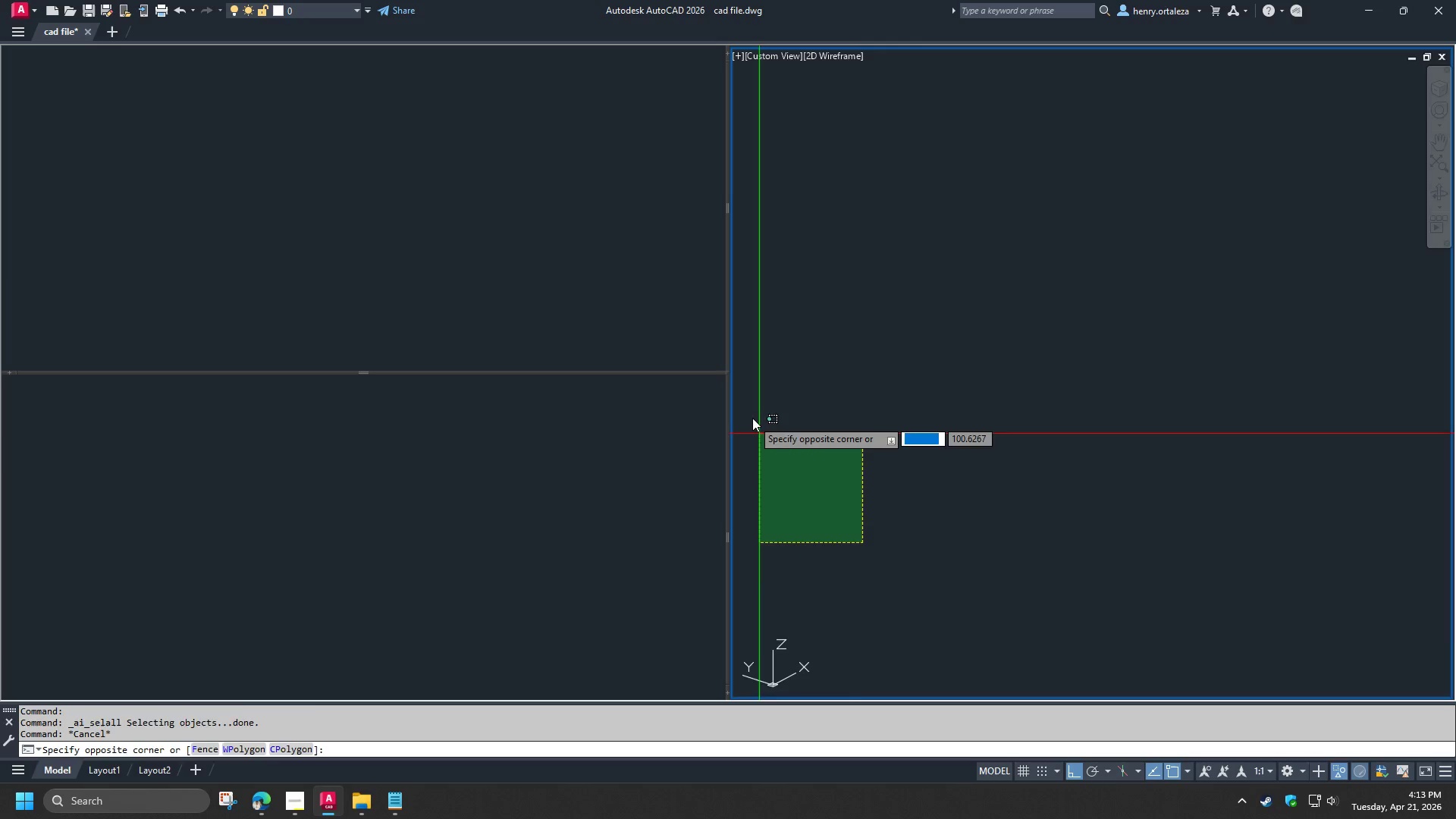 
double_click([752, 417])
 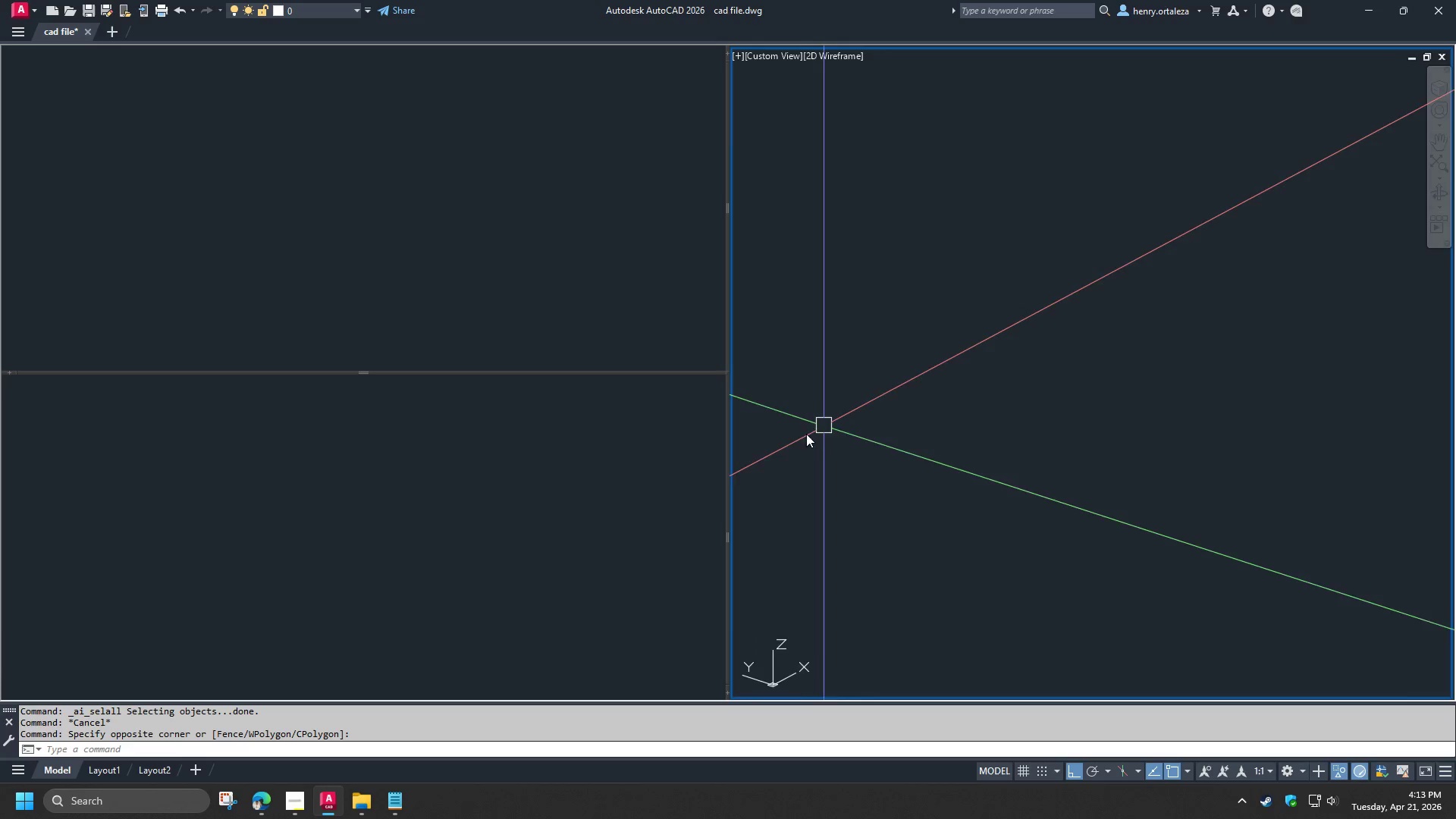 
left_click([466, 526])
 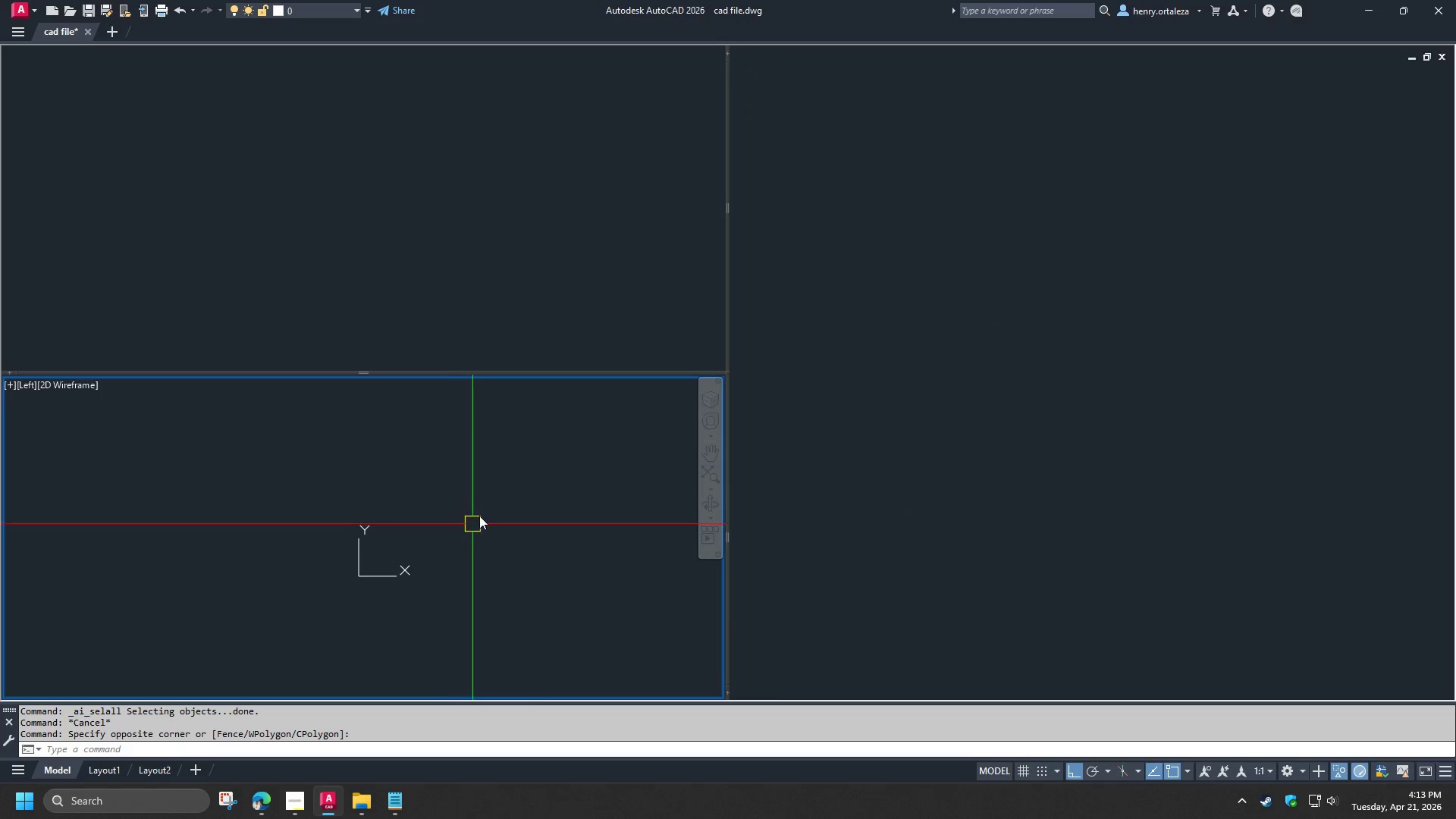 
key(Control+A)
 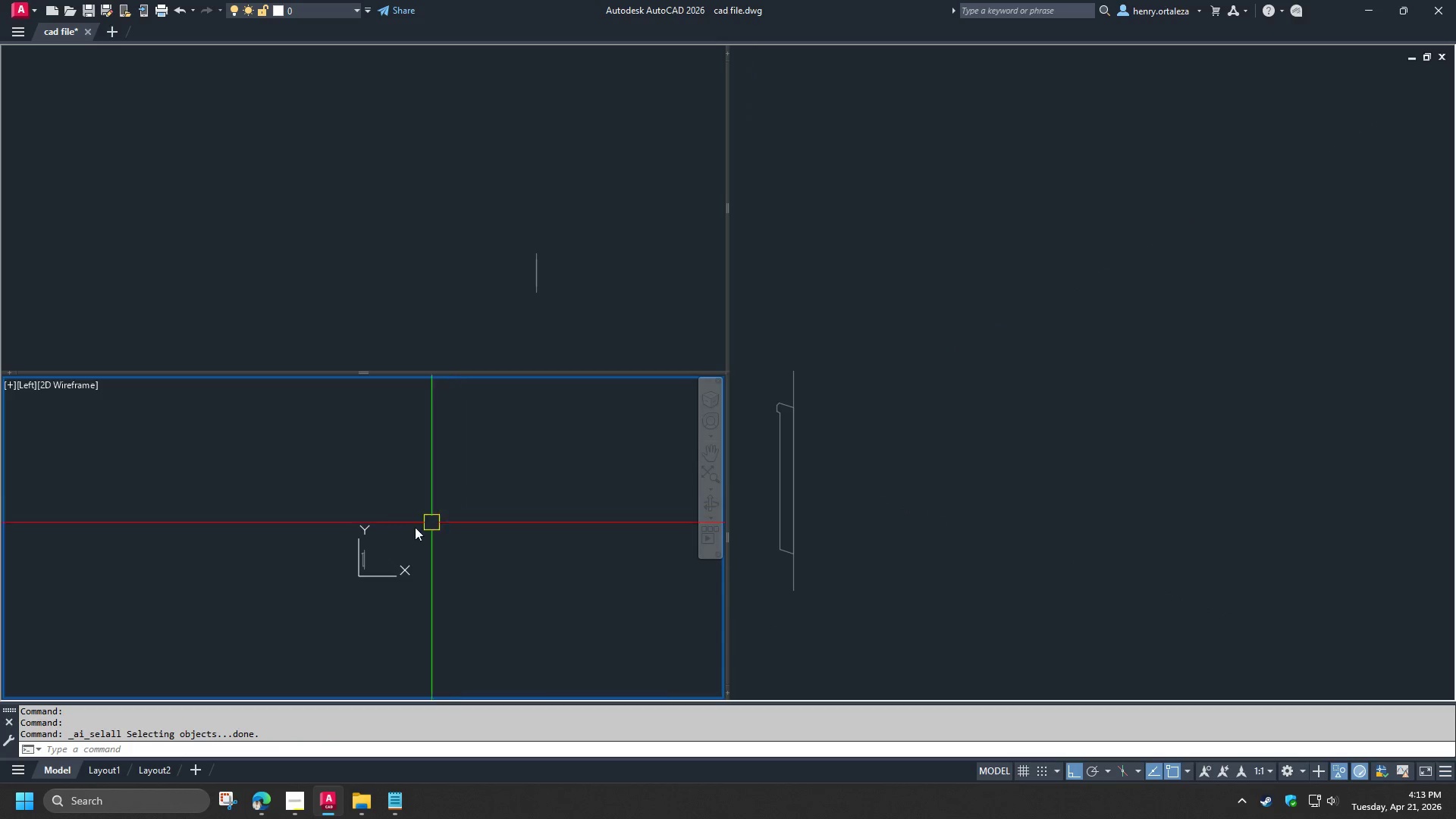 
scroll: coordinate [361, 565], scroll_direction: up, amount: 5.0
 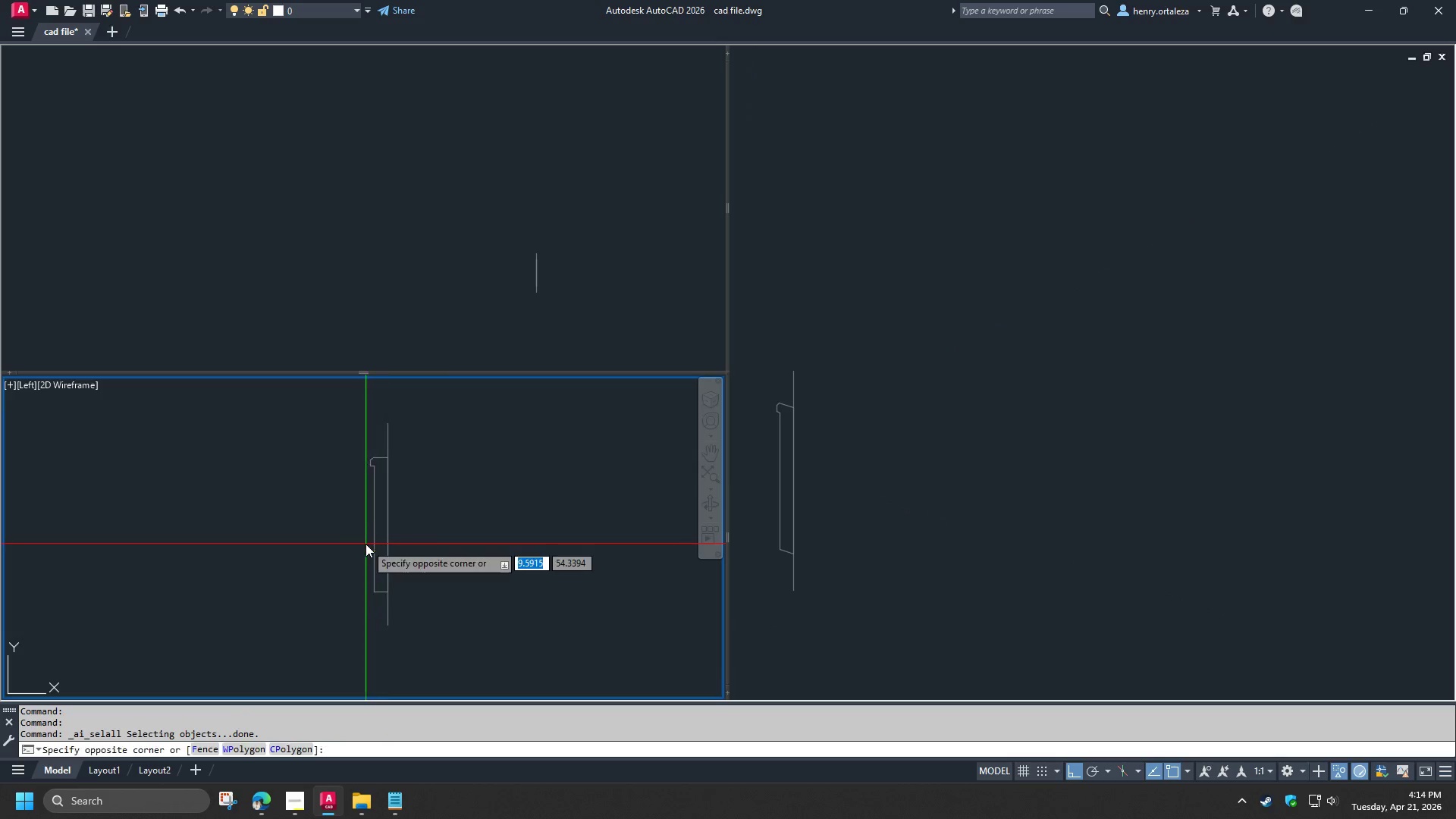 
double_click([394, 562])
 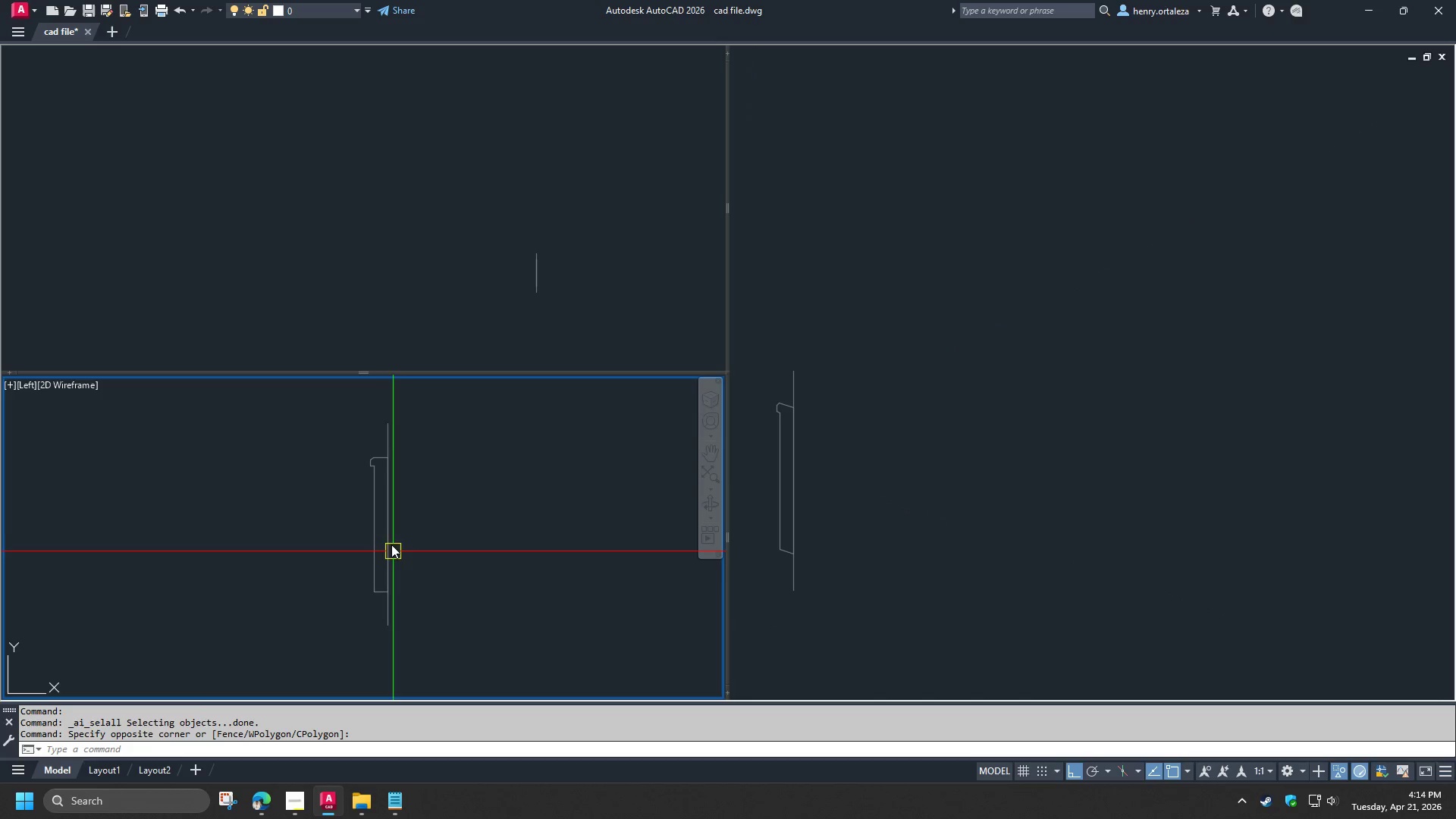 
scroll: coordinate [391, 543], scroll_direction: down, amount: 4.0
 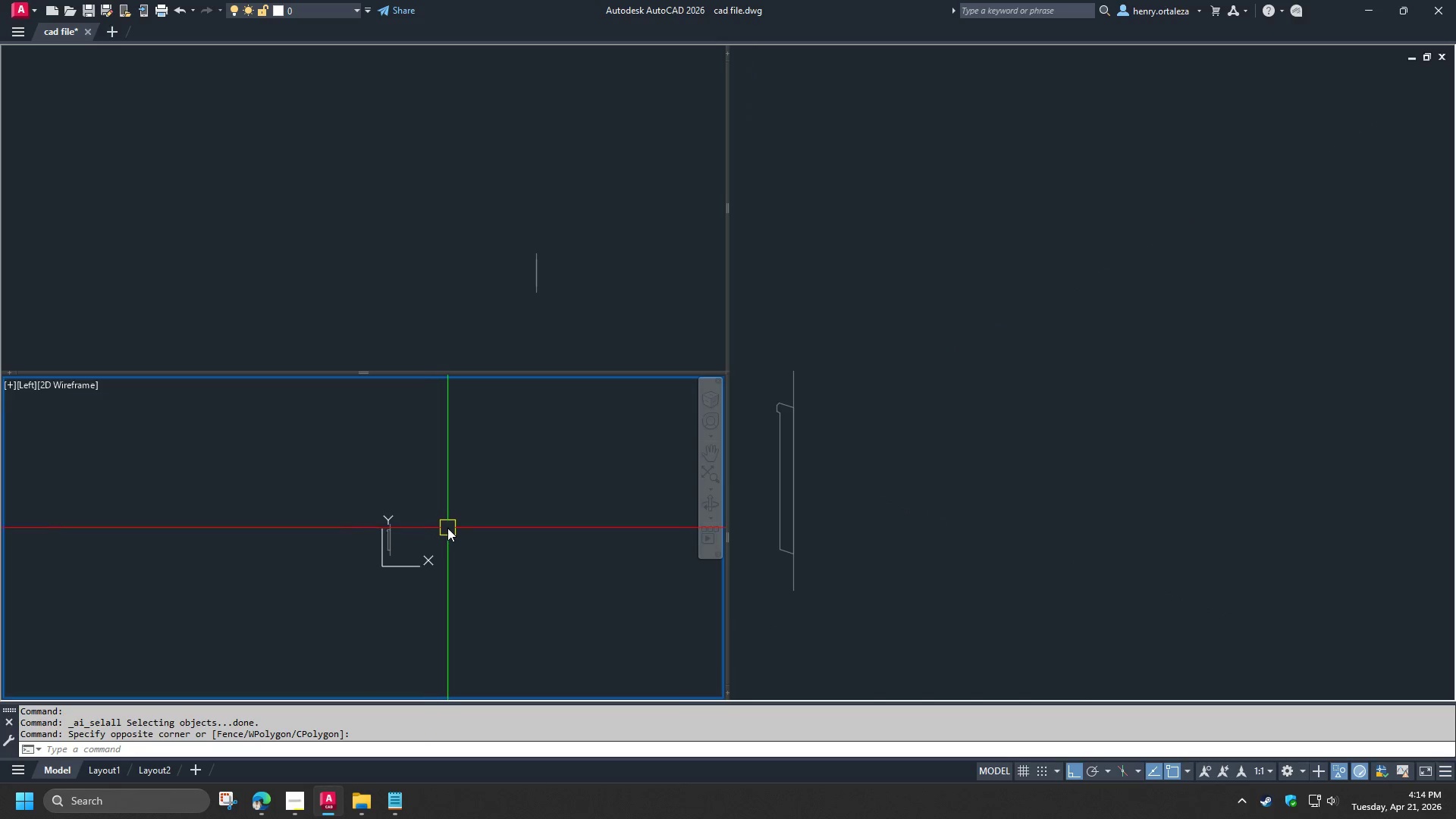 
key(Control+1)
 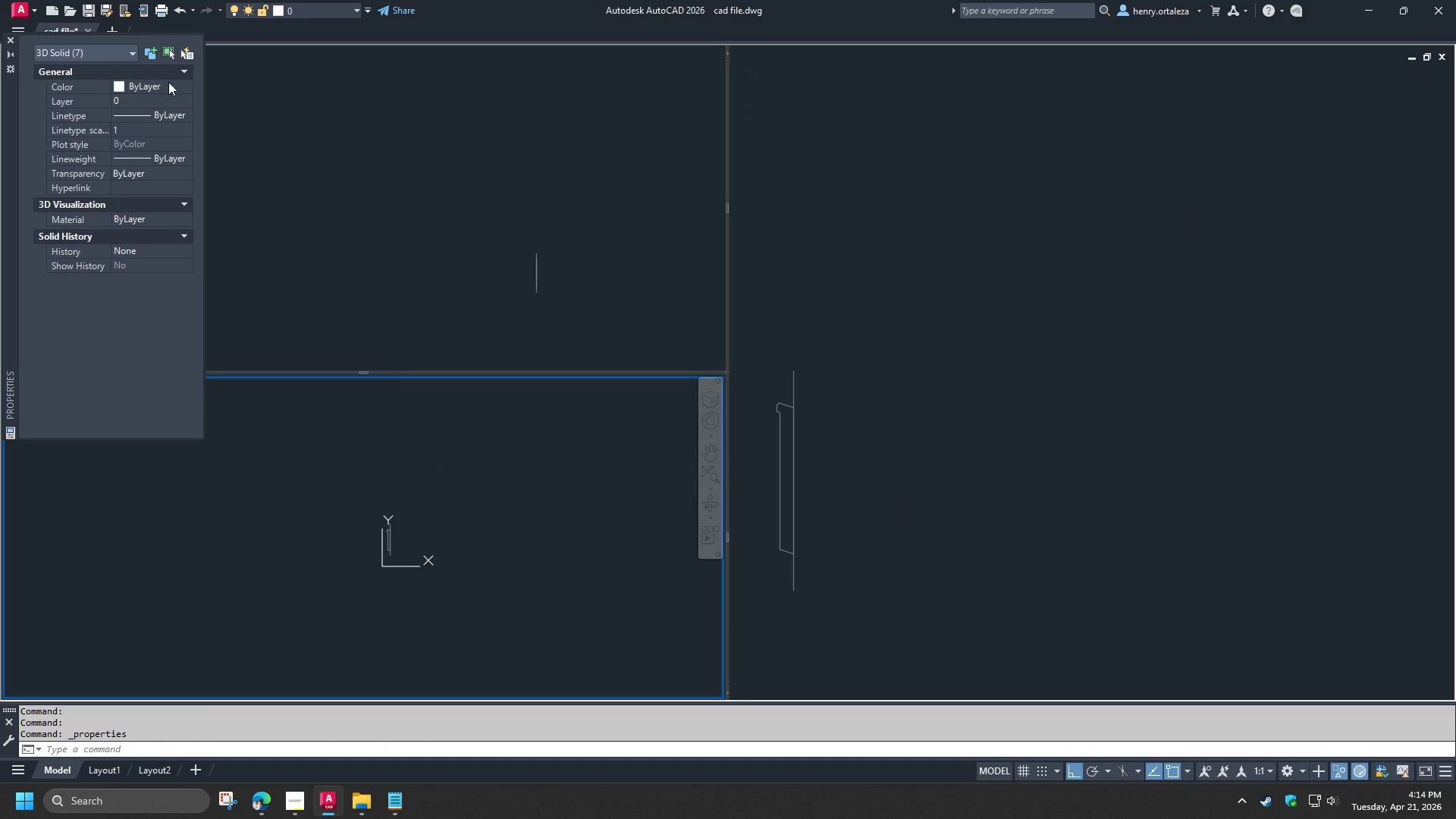 
key(Control+ControlLeft)
 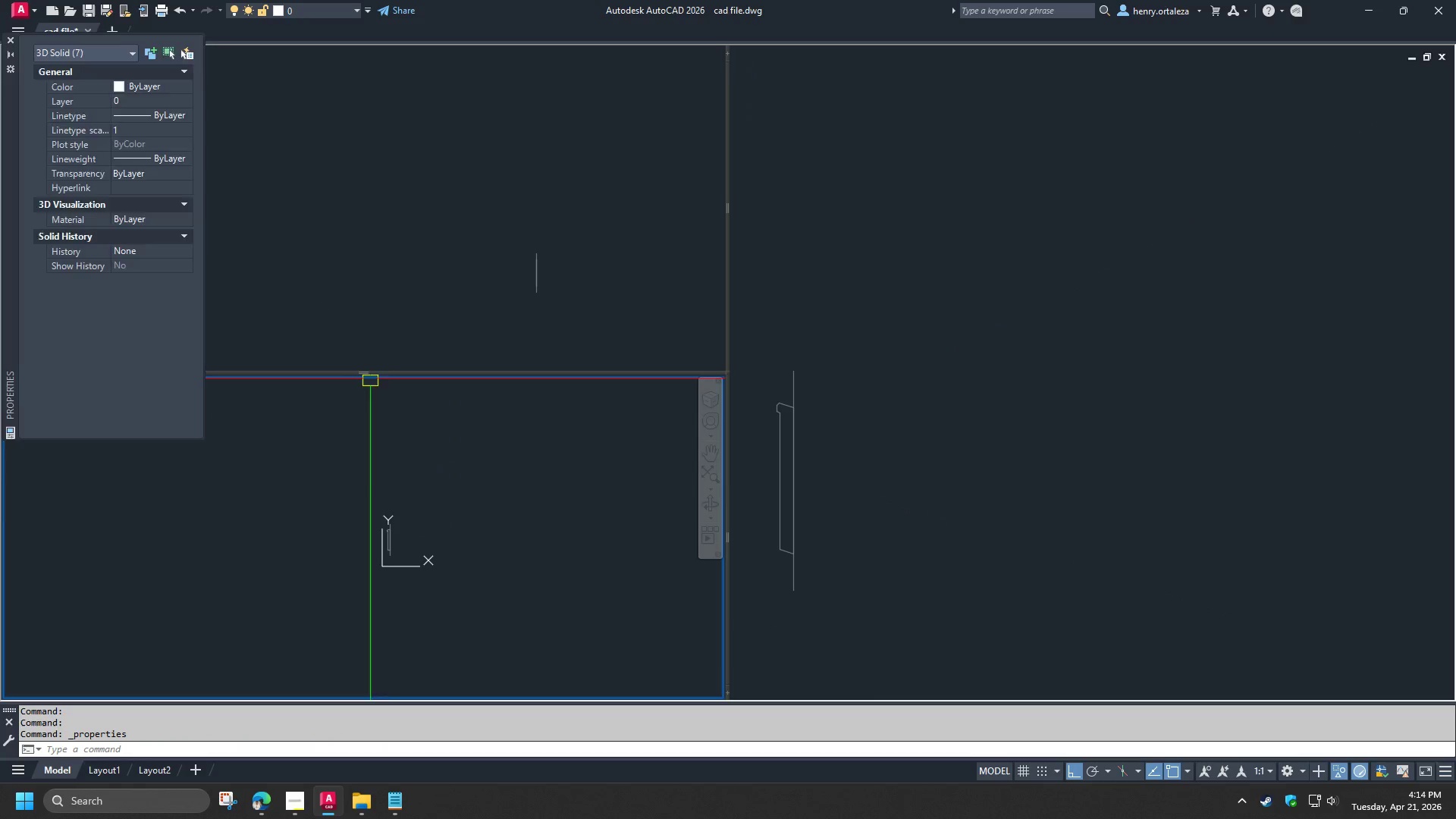 
key(Control+1)
 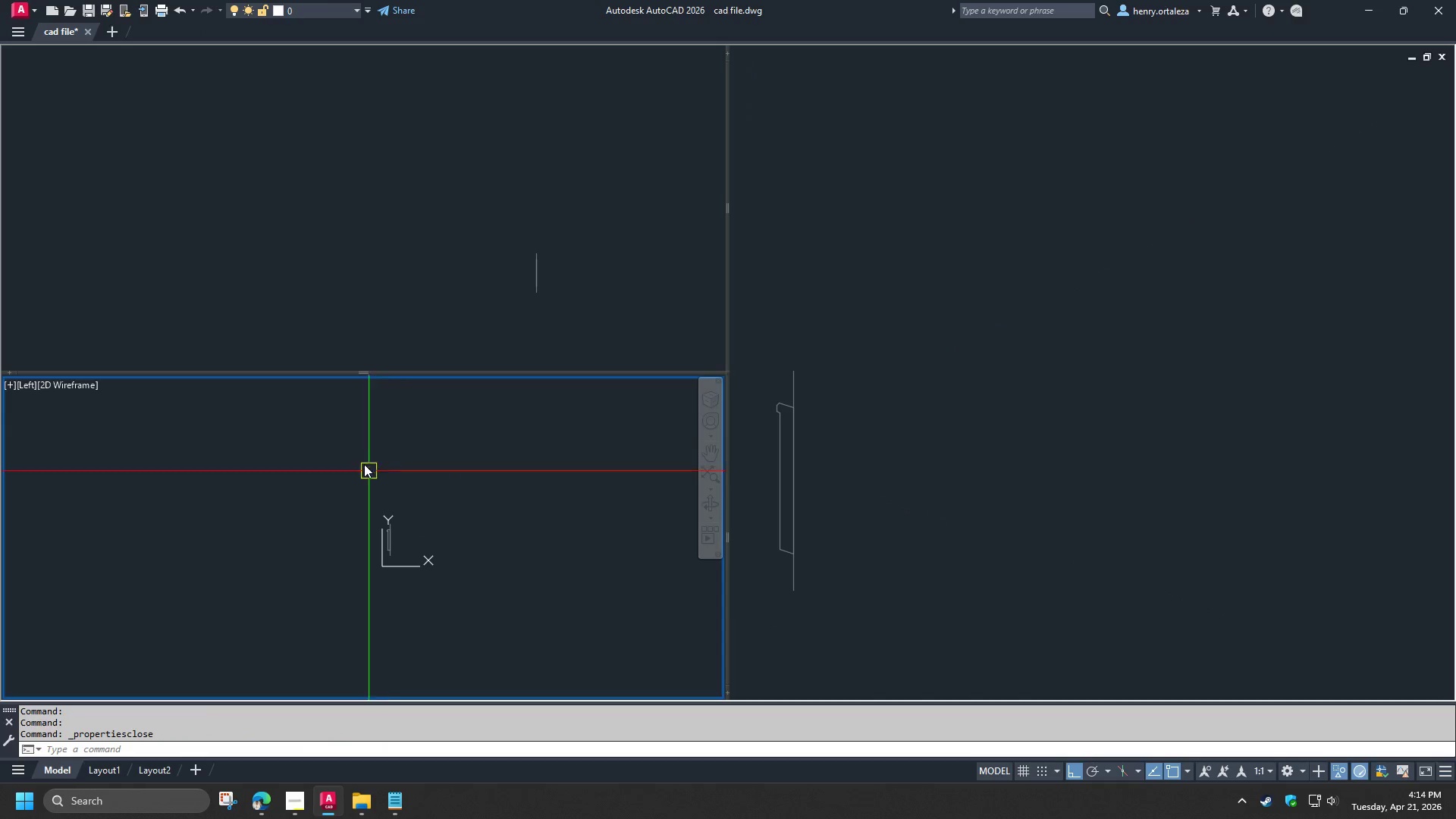 
key(Escape)
 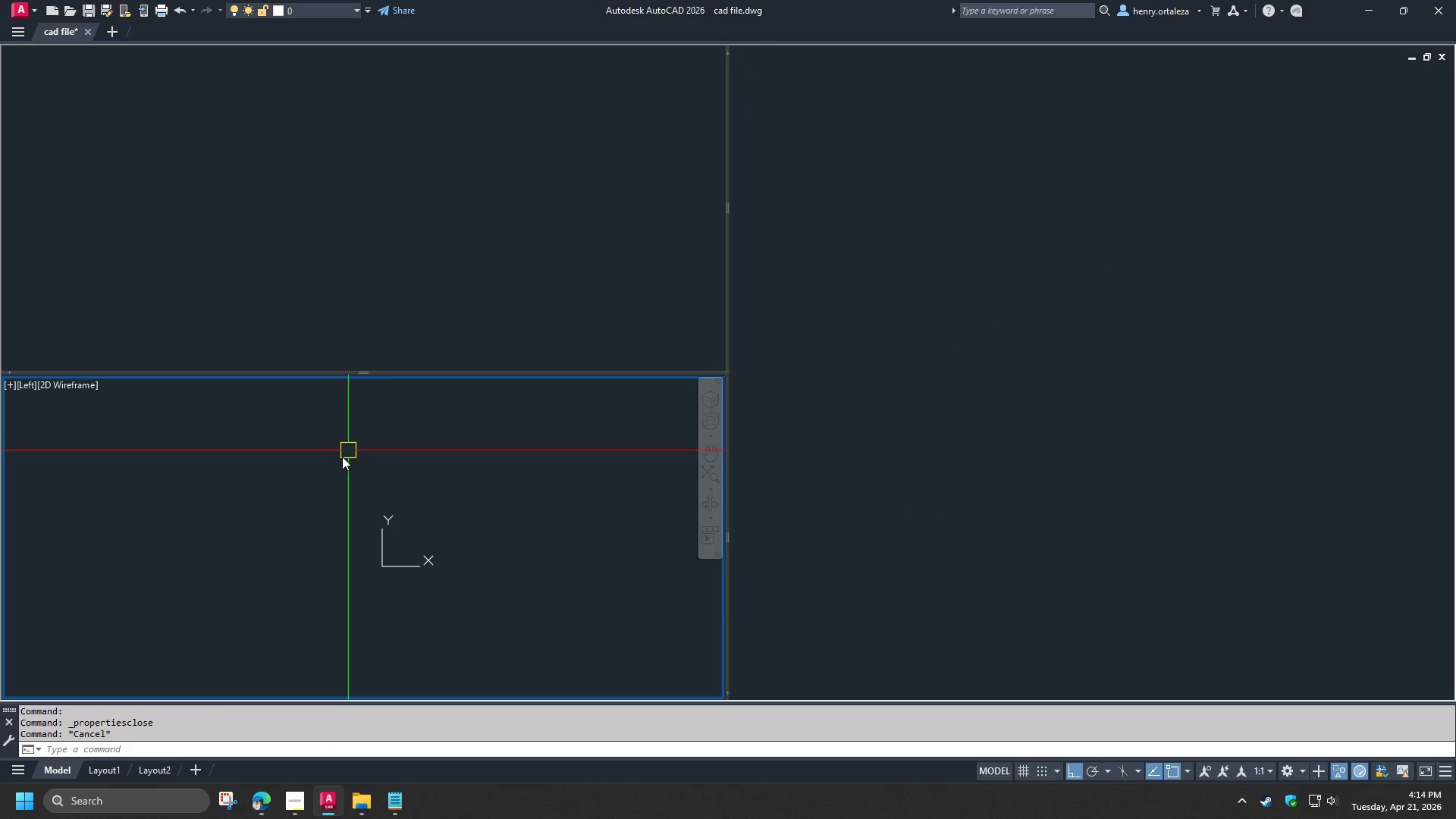 
scroll: coordinate [279, 491], scroll_direction: down, amount: 4.0
 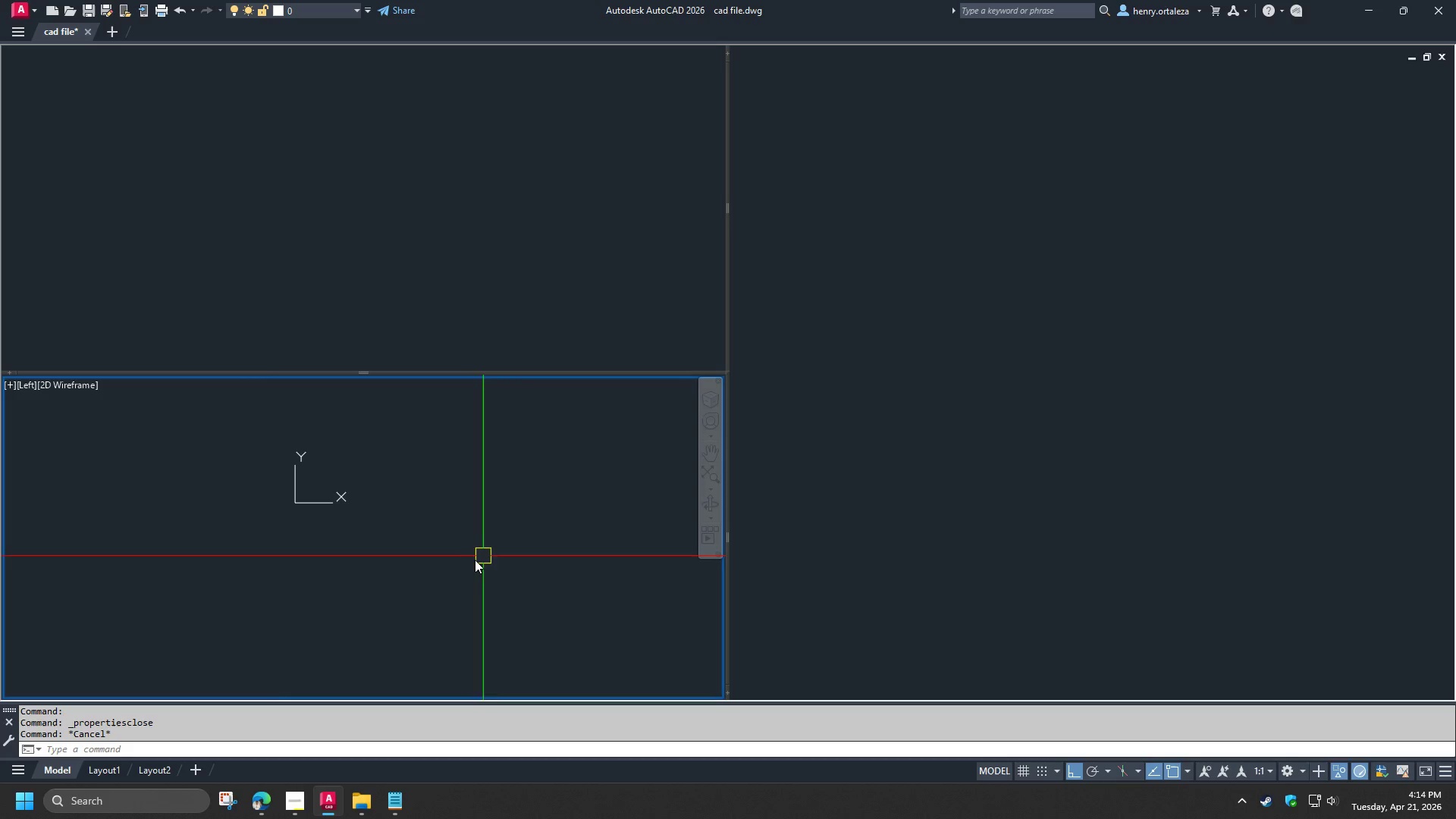 
key(Escape)
 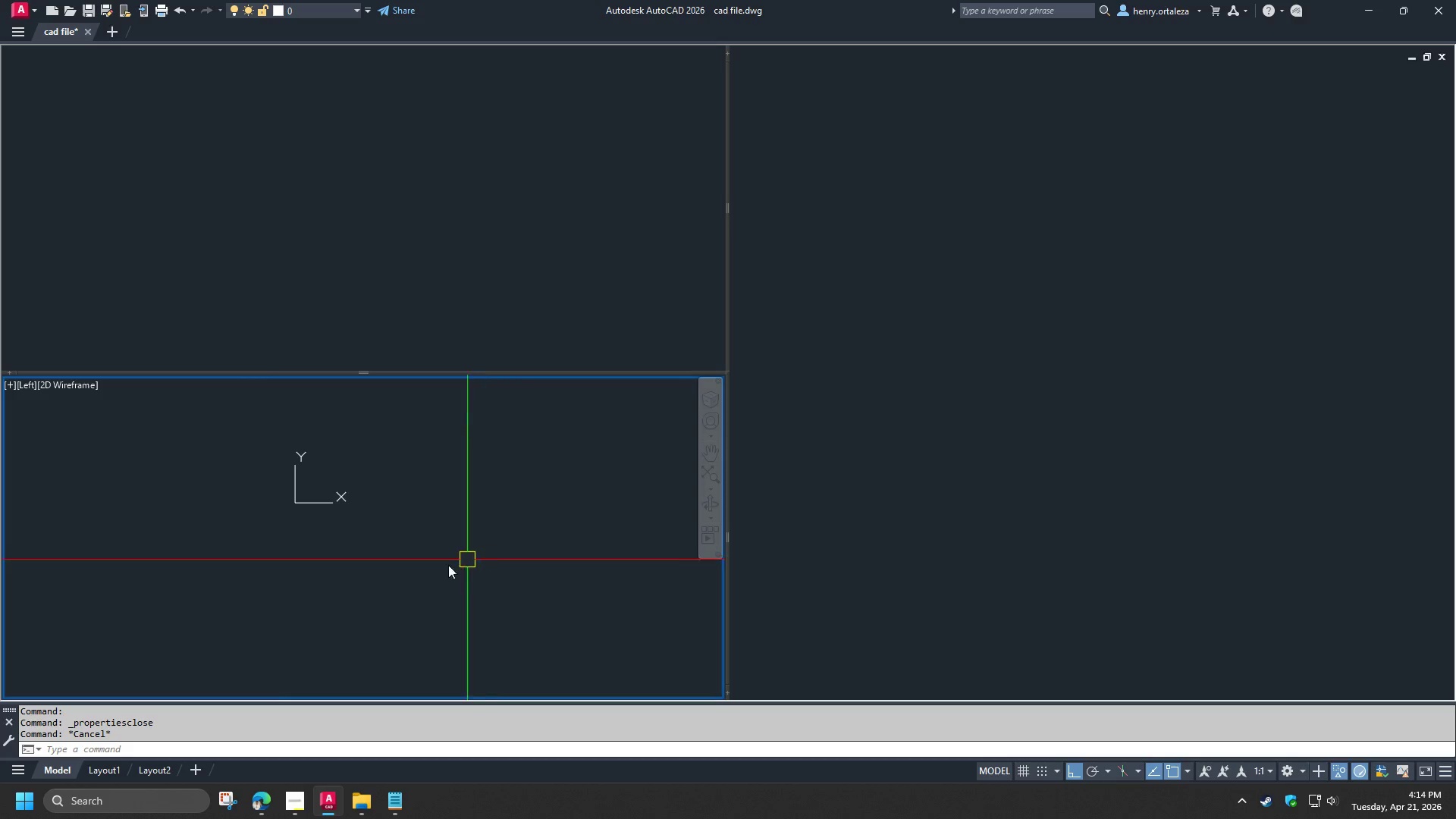 
left_click_drag(start_coordinate=[676, 634], to_coordinate=[652, 601])
 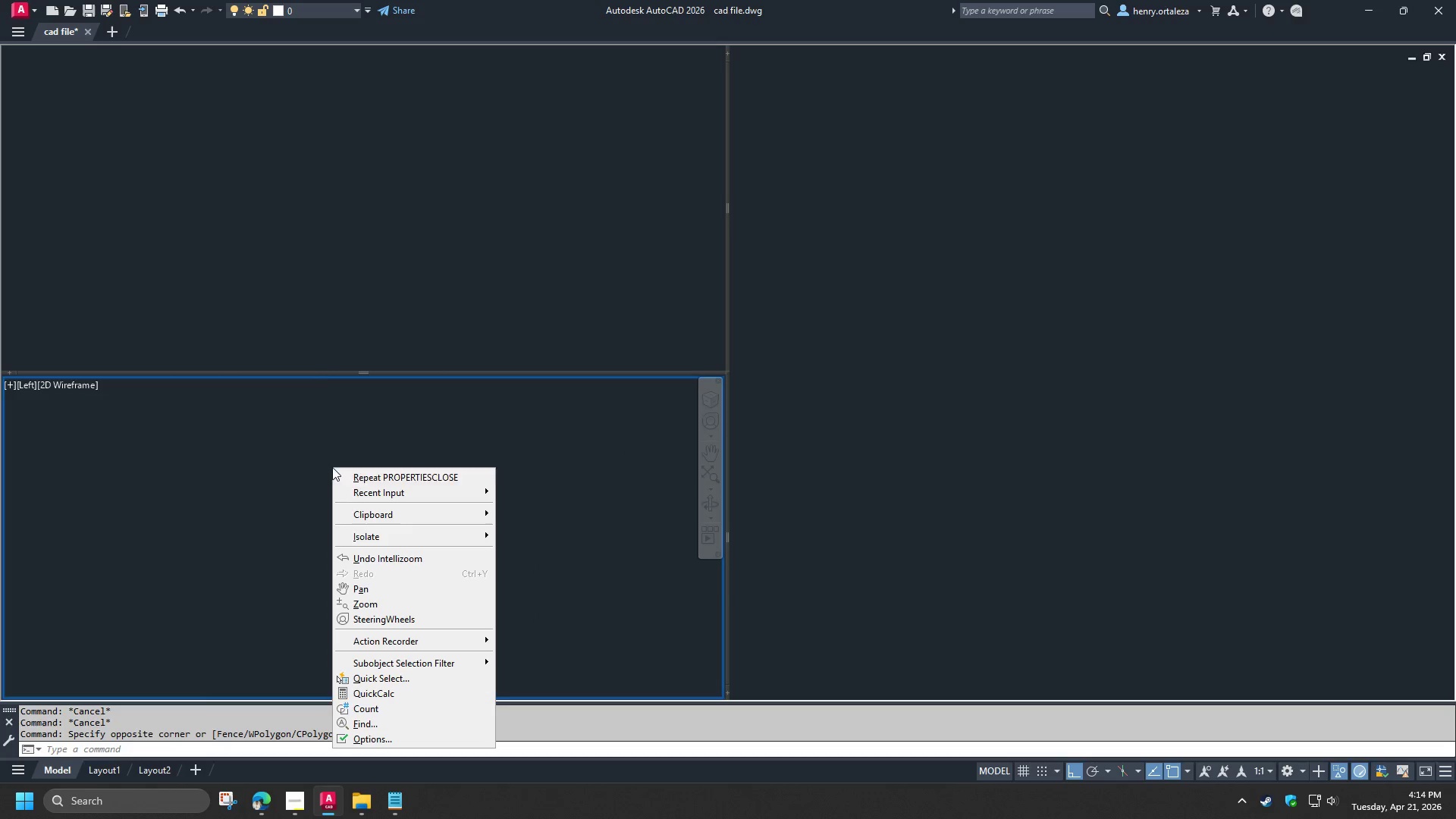 
scroll: coordinate [444, 566], scroll_direction: down, amount: 4.0
 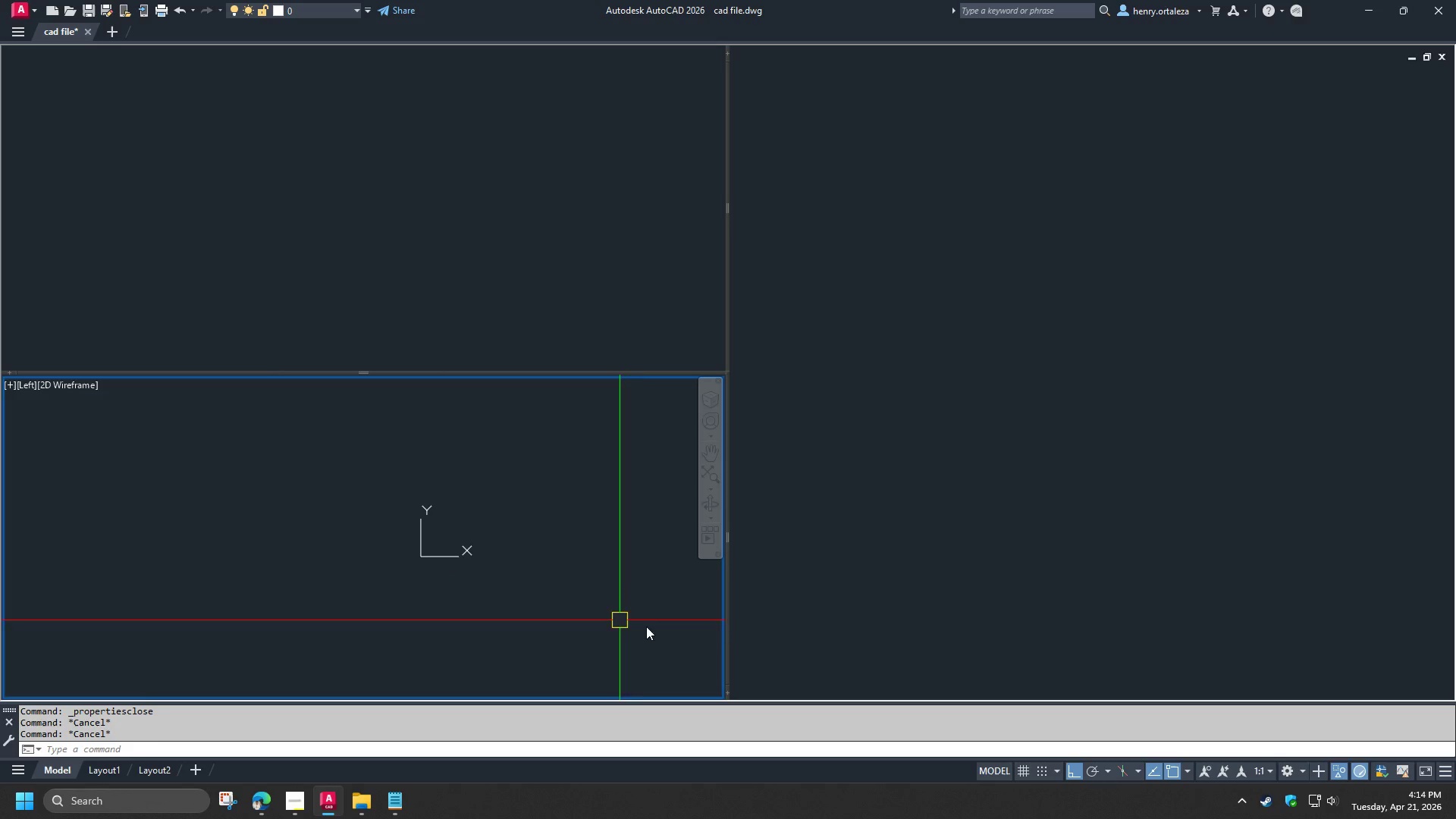 
left_click([389, 533])
 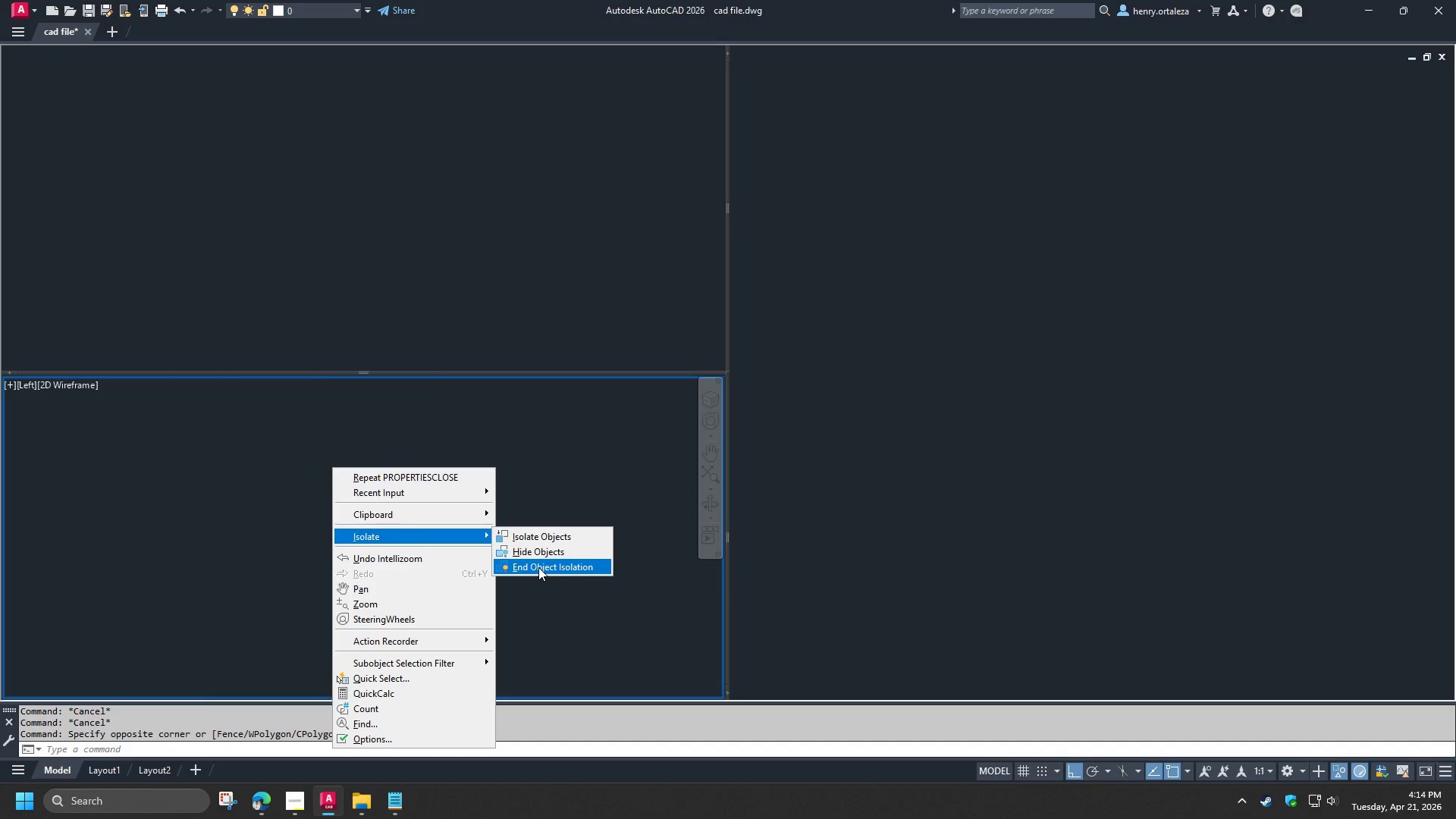 
left_click([538, 567])
 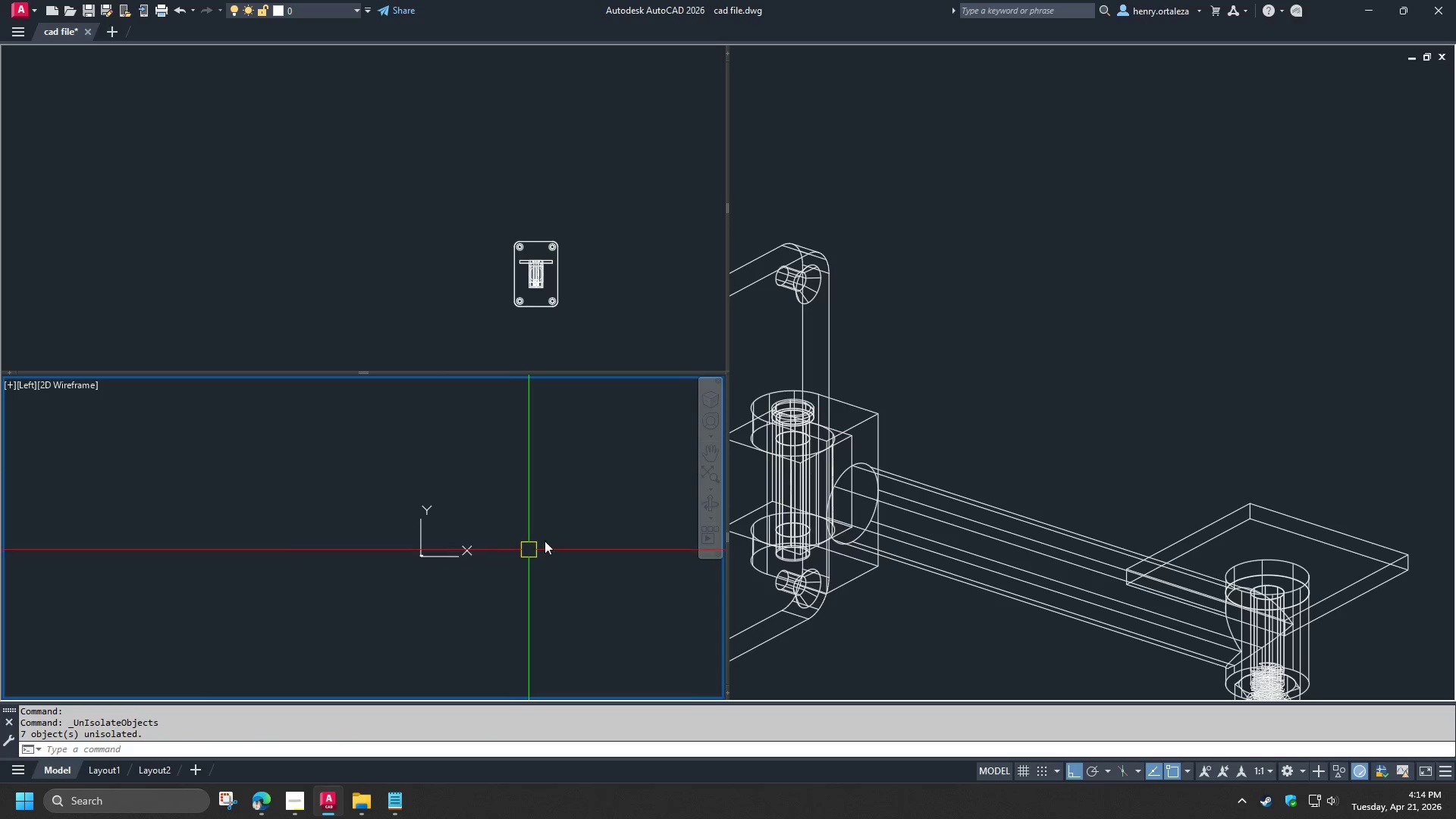 
type(re )
 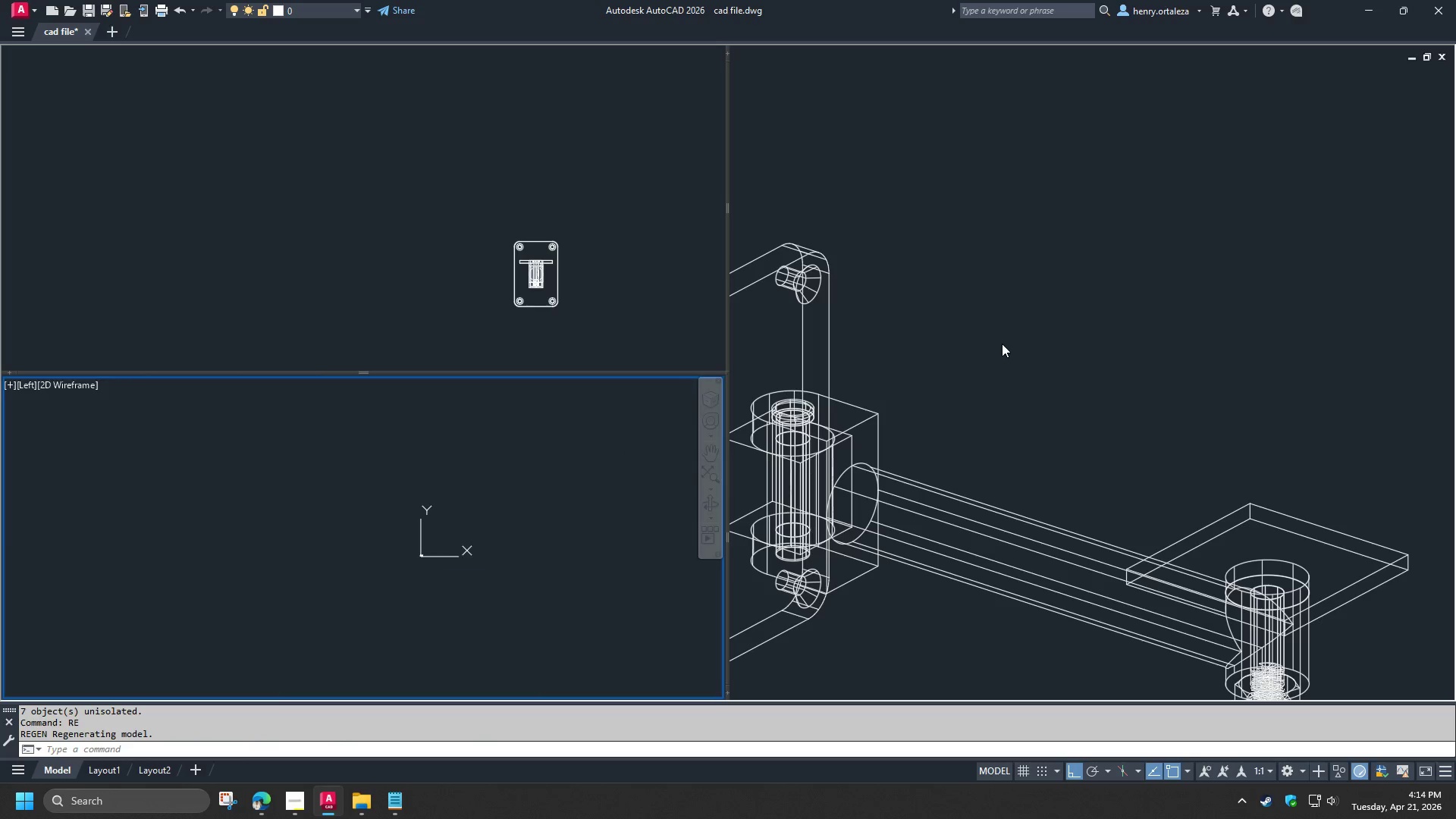 
left_click([1001, 342])
 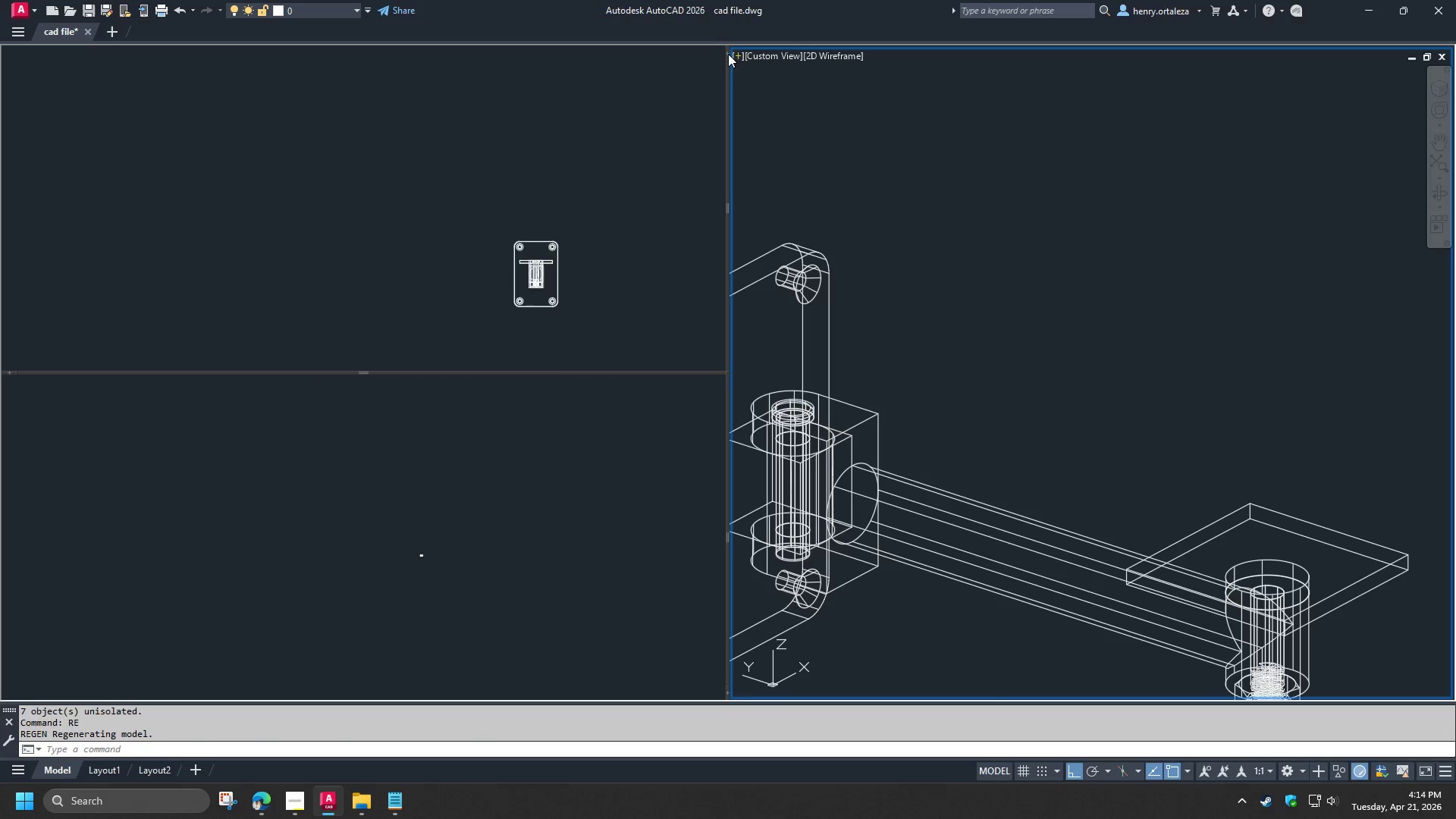 
left_click([737, 50])
 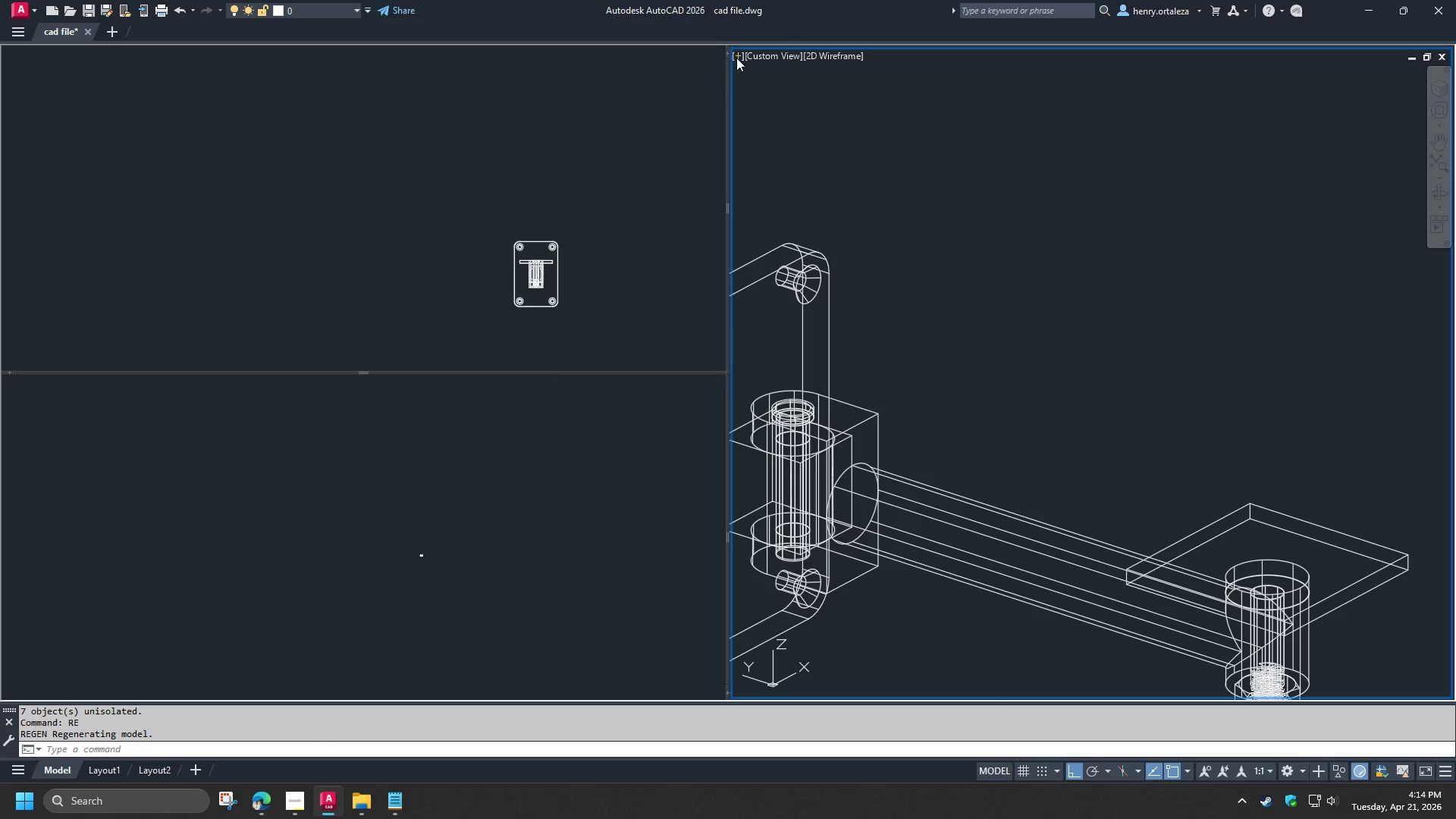 
double_click([736, 58])
 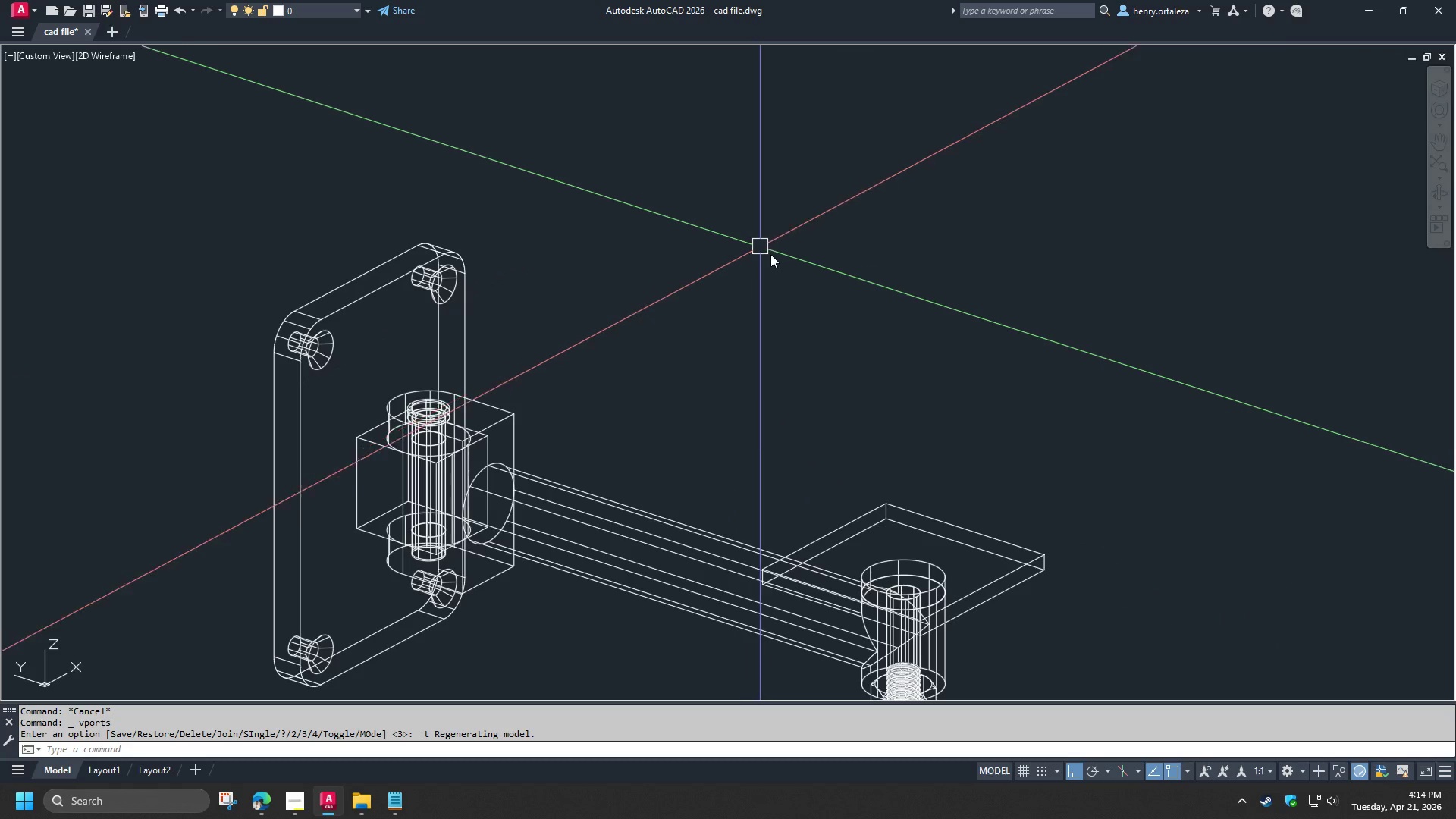 
type(re )
 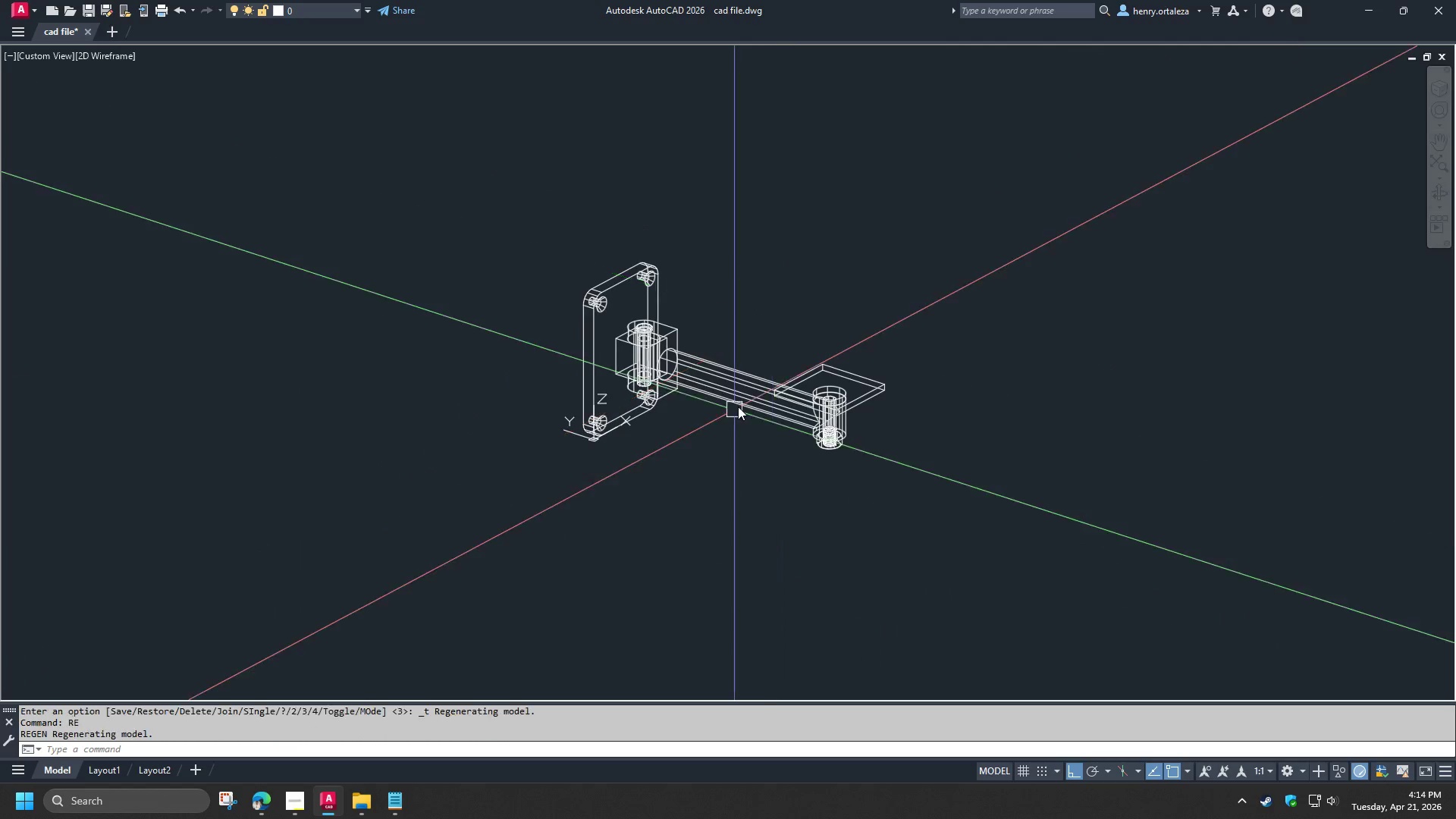 
scroll: coordinate [783, 275], scroll_direction: down, amount: 2.0
 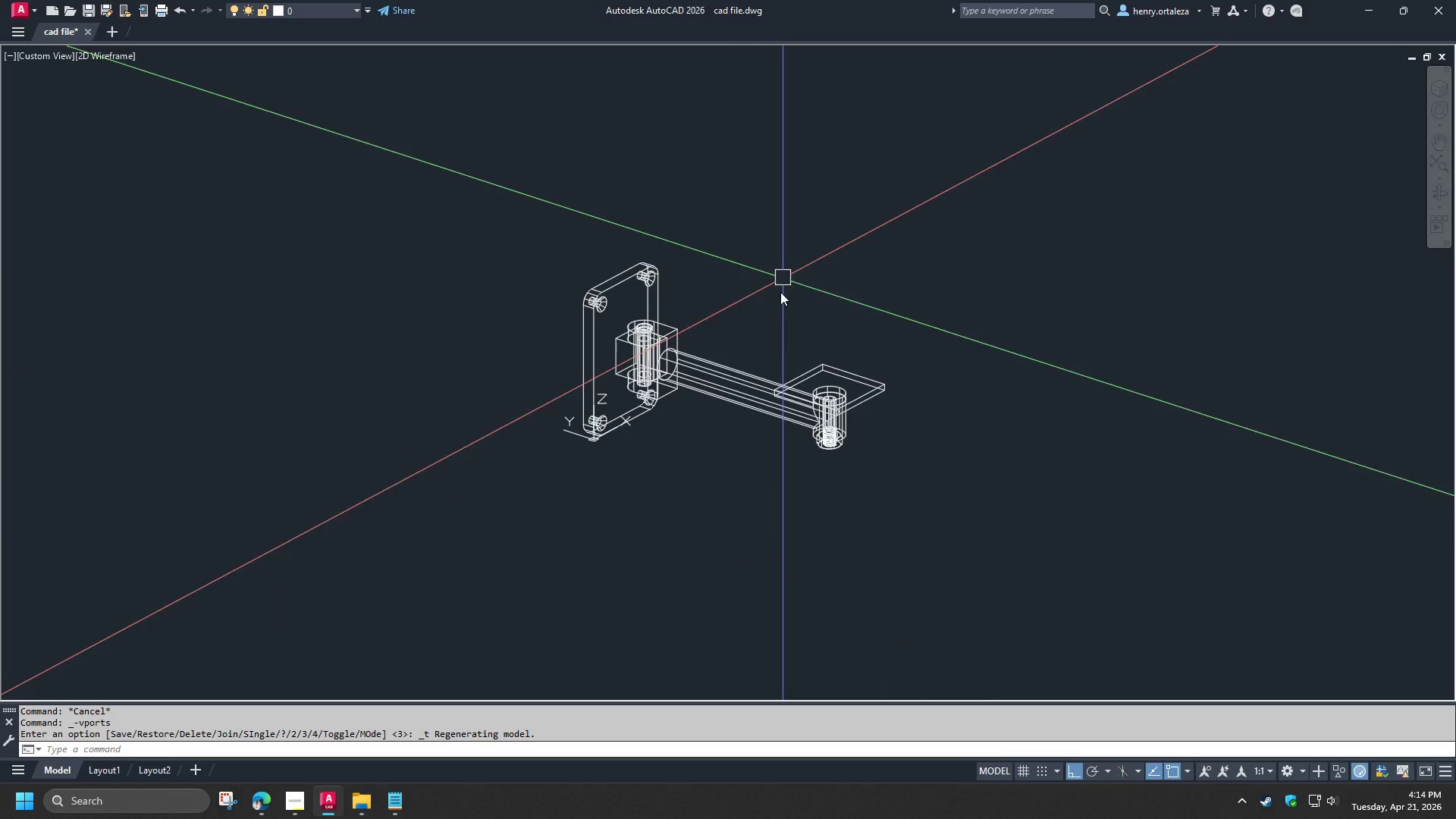 
scroll: coordinate [740, 403], scroll_direction: up, amount: 2.0
 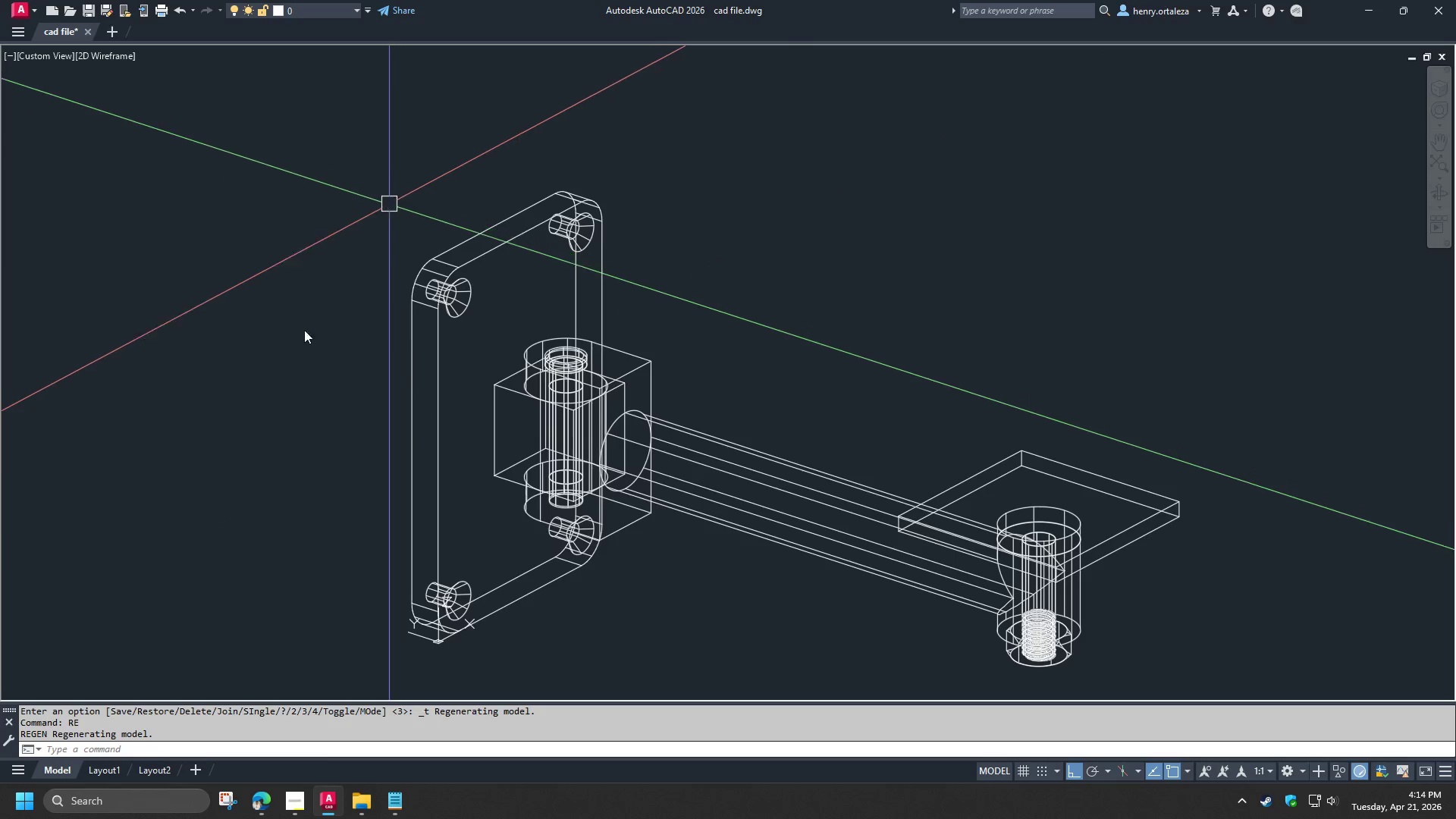 
left_click([291, 802])